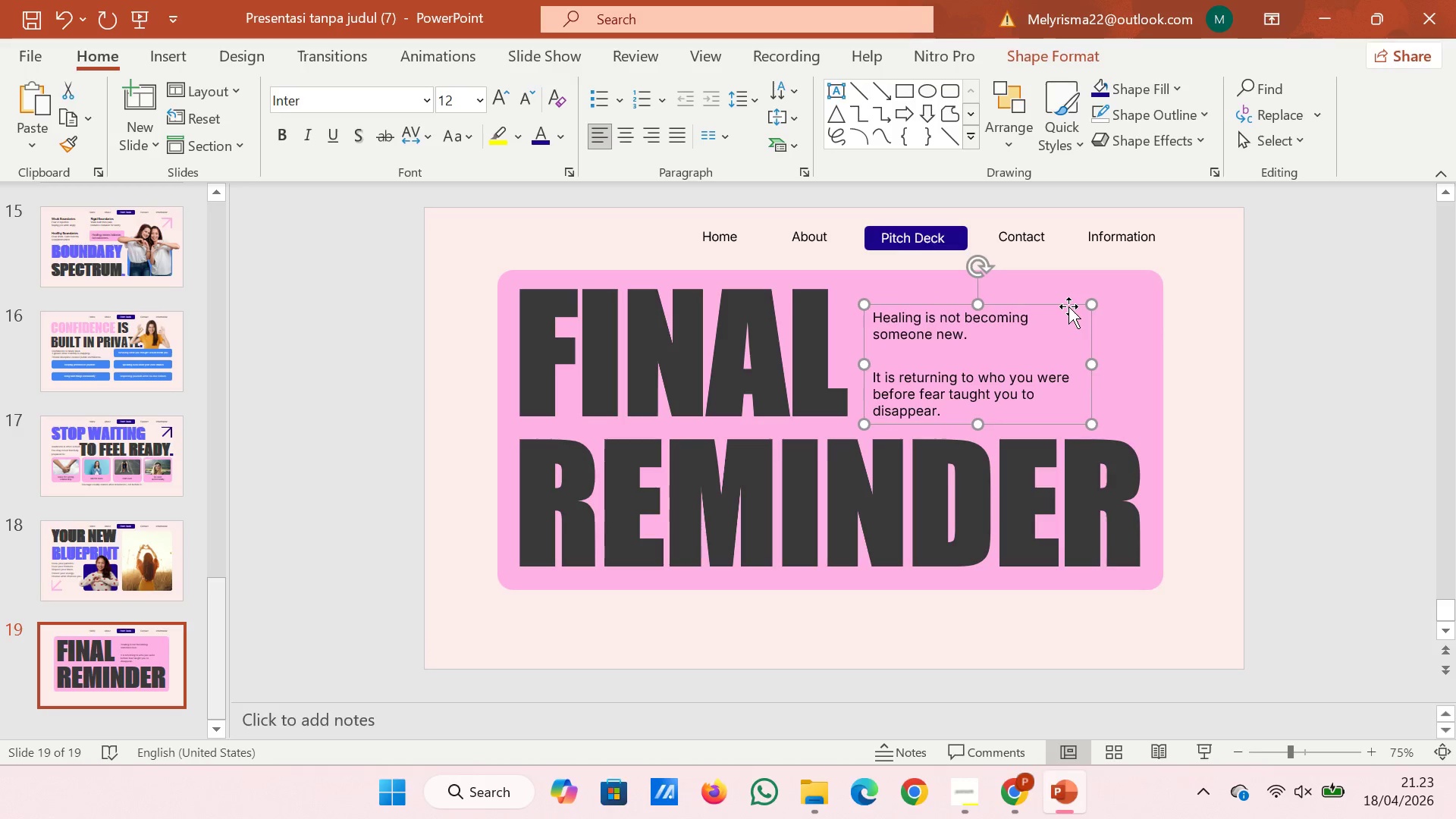 
key(ArrowLeft)
 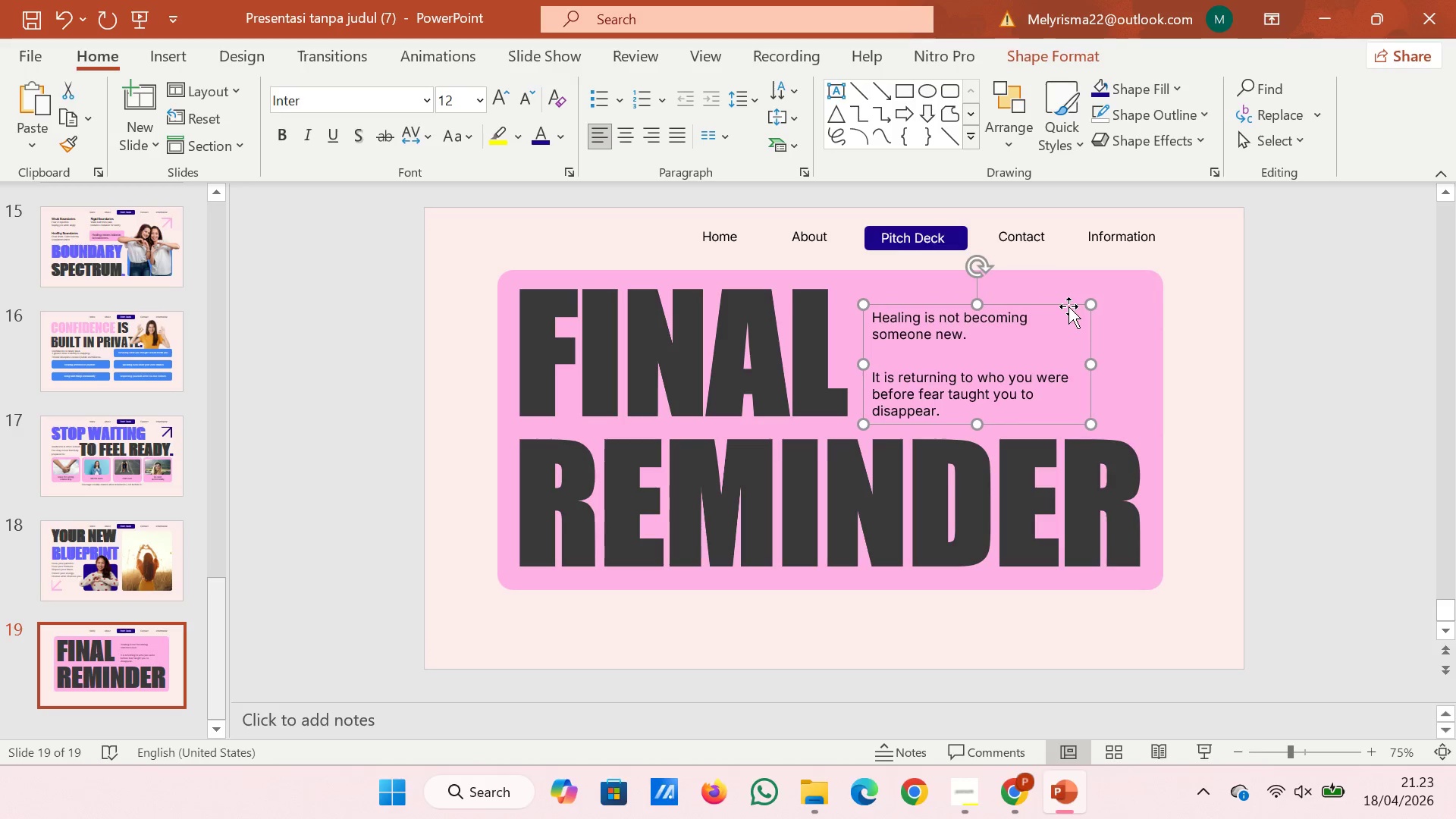 
key(ArrowLeft)
 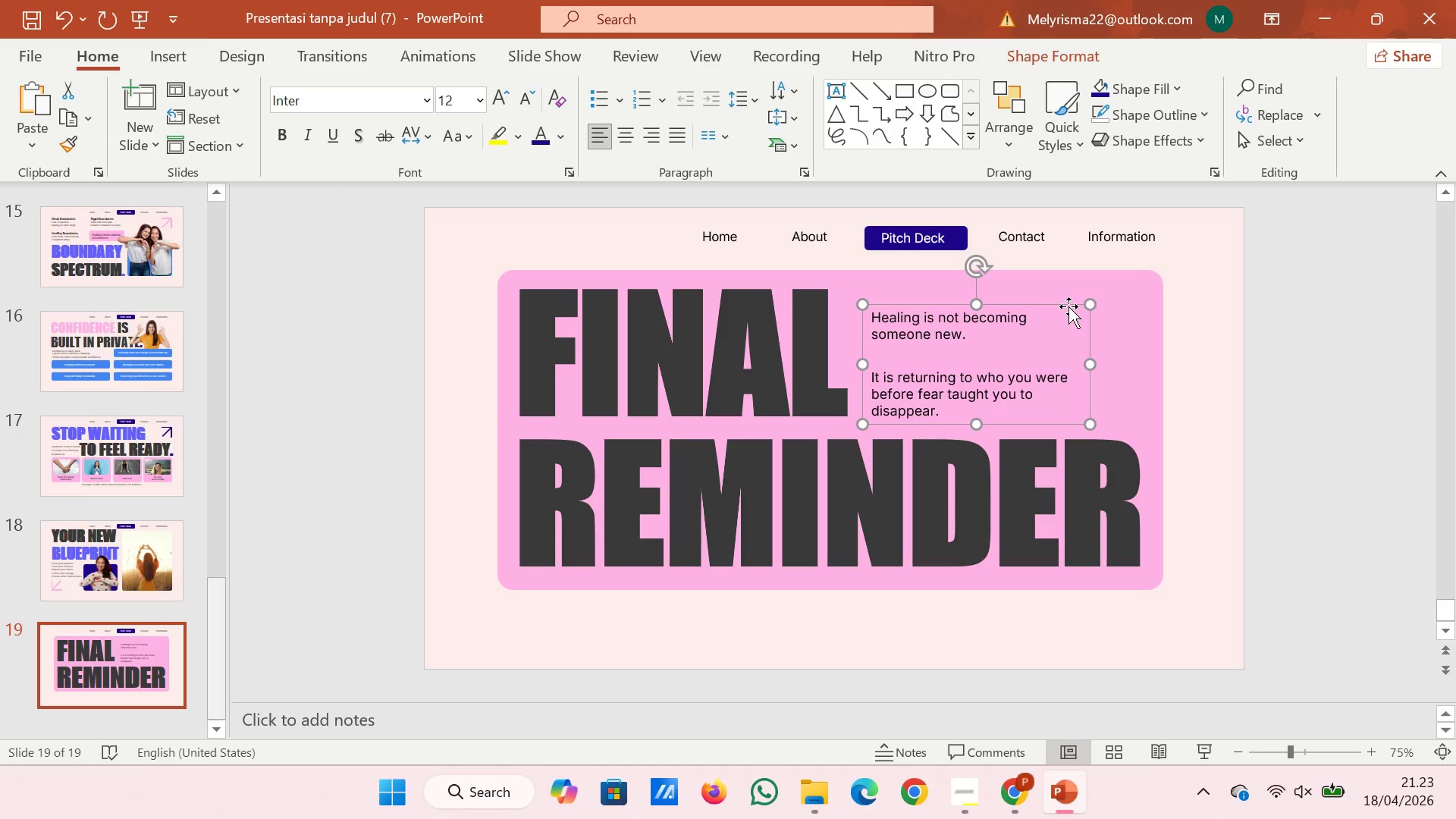 
key(ArrowLeft)
 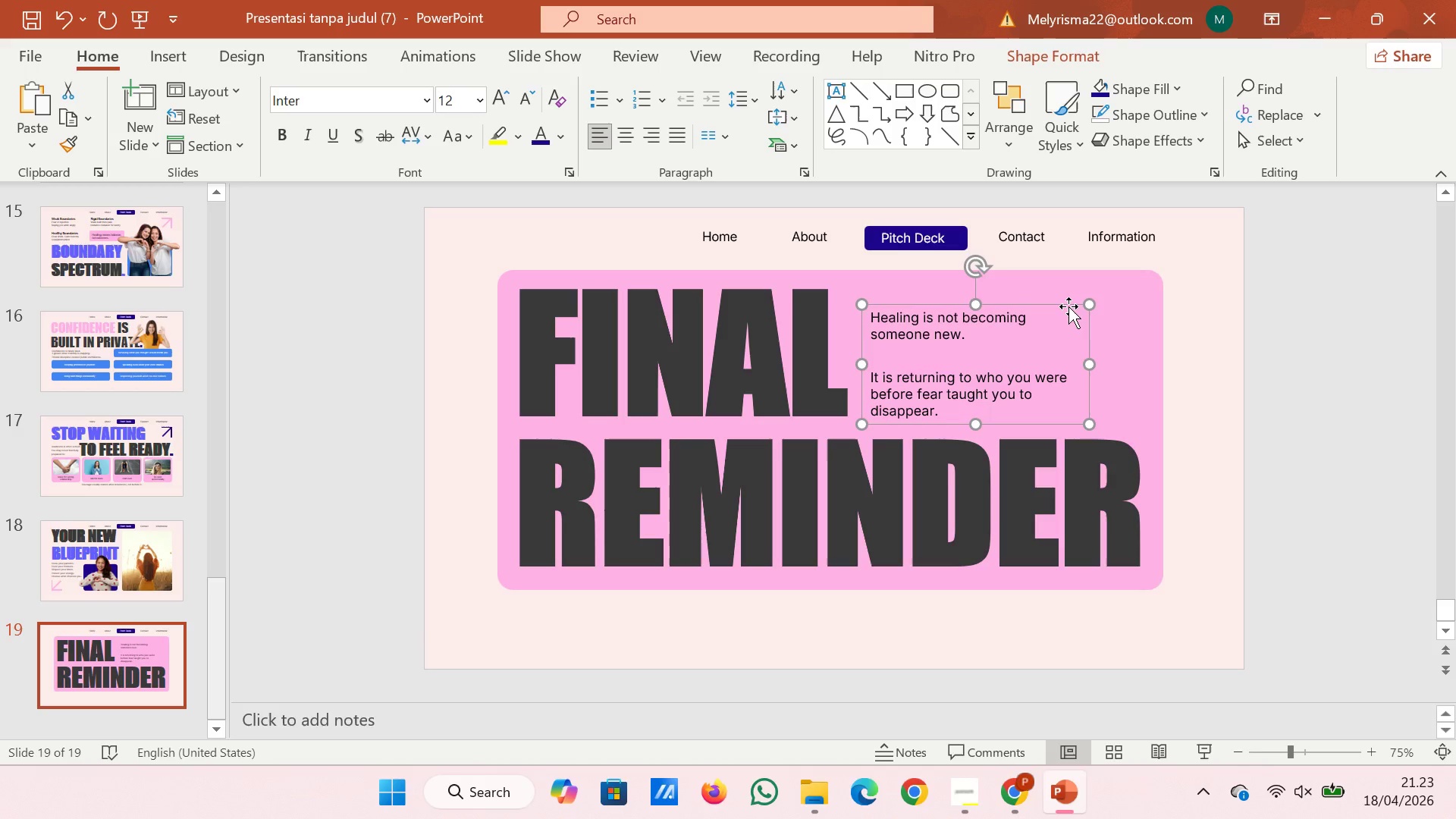 
key(ArrowLeft)
 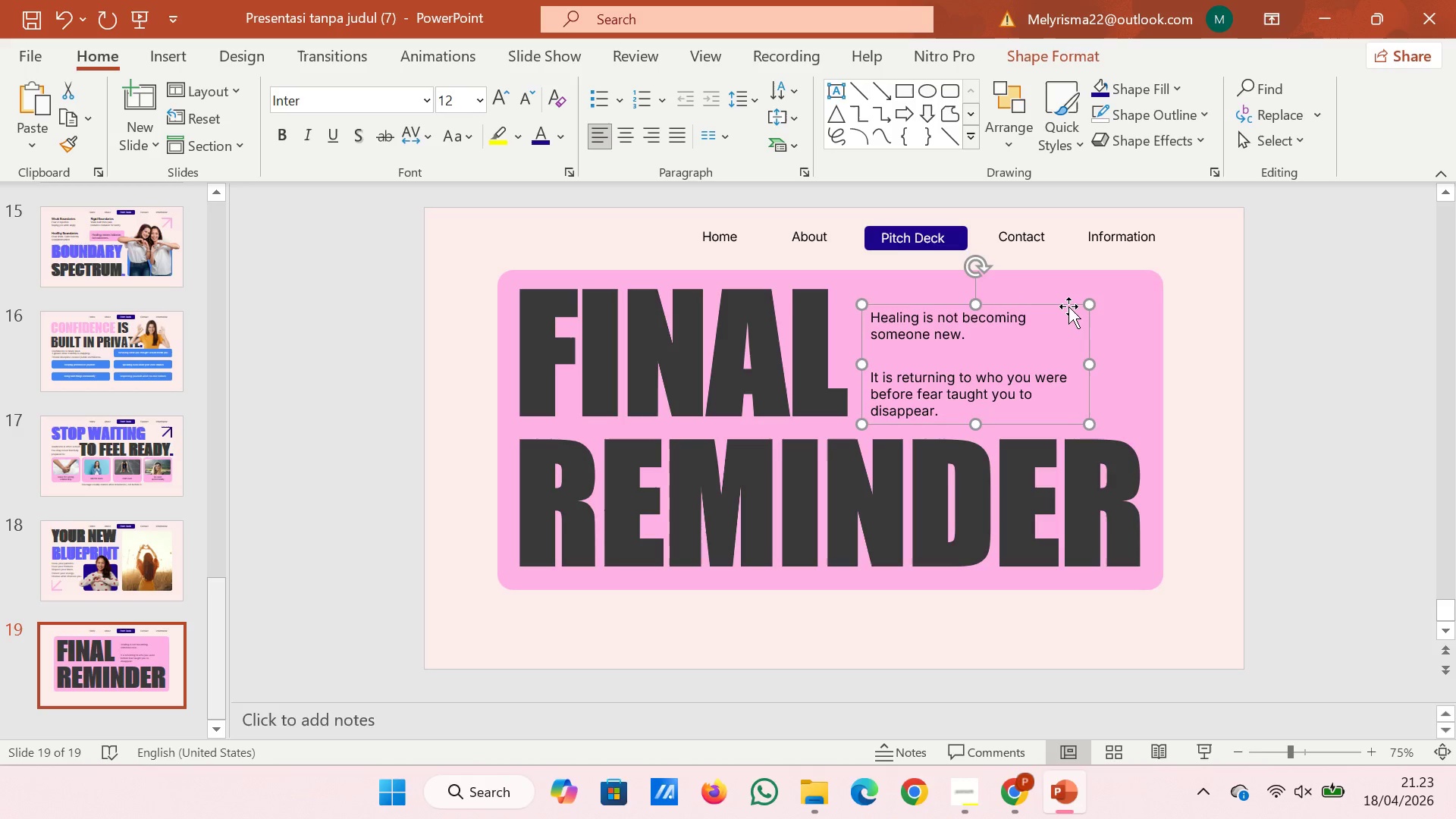 
key(ArrowLeft)
 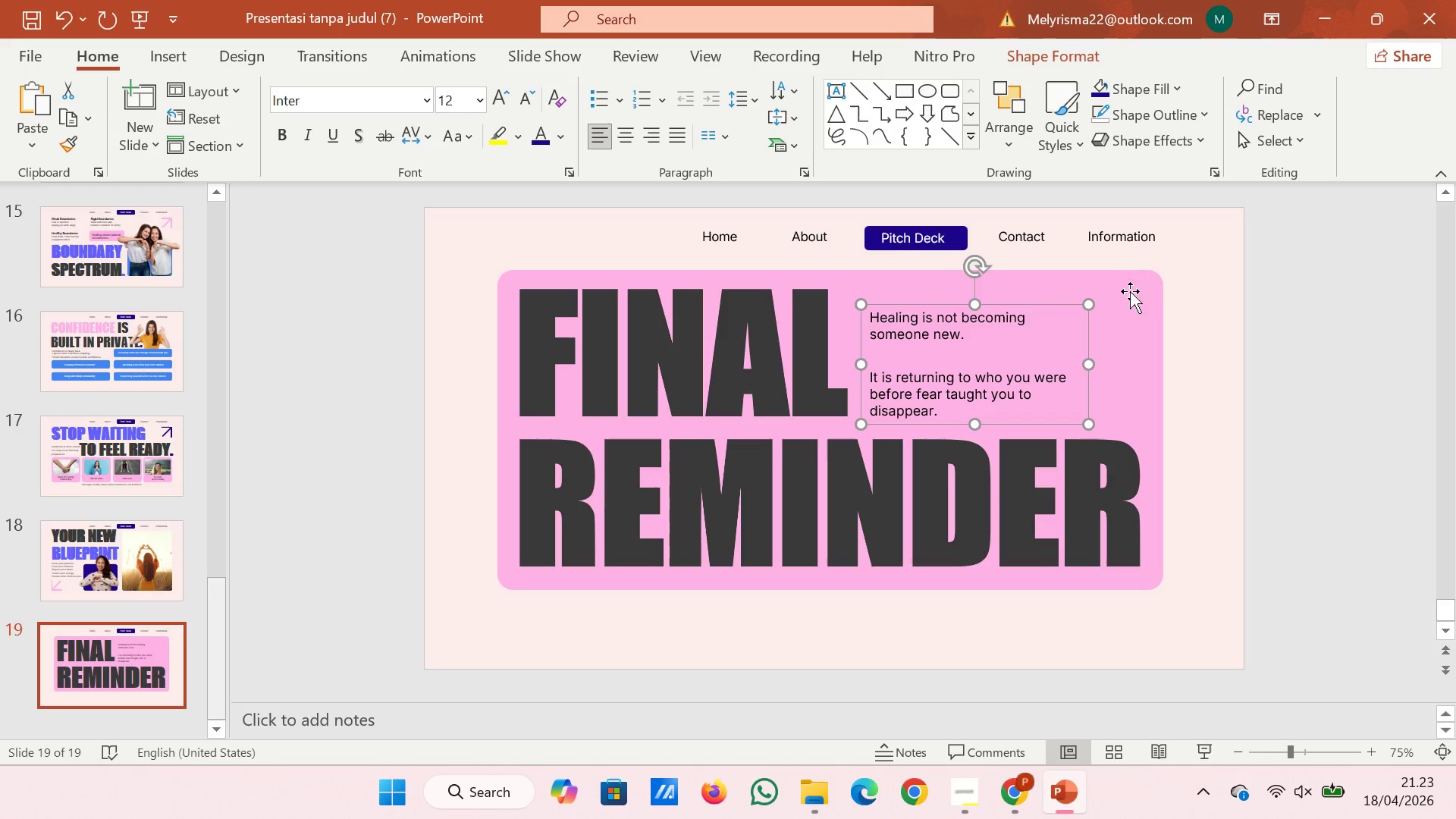 
left_click([1200, 330])
 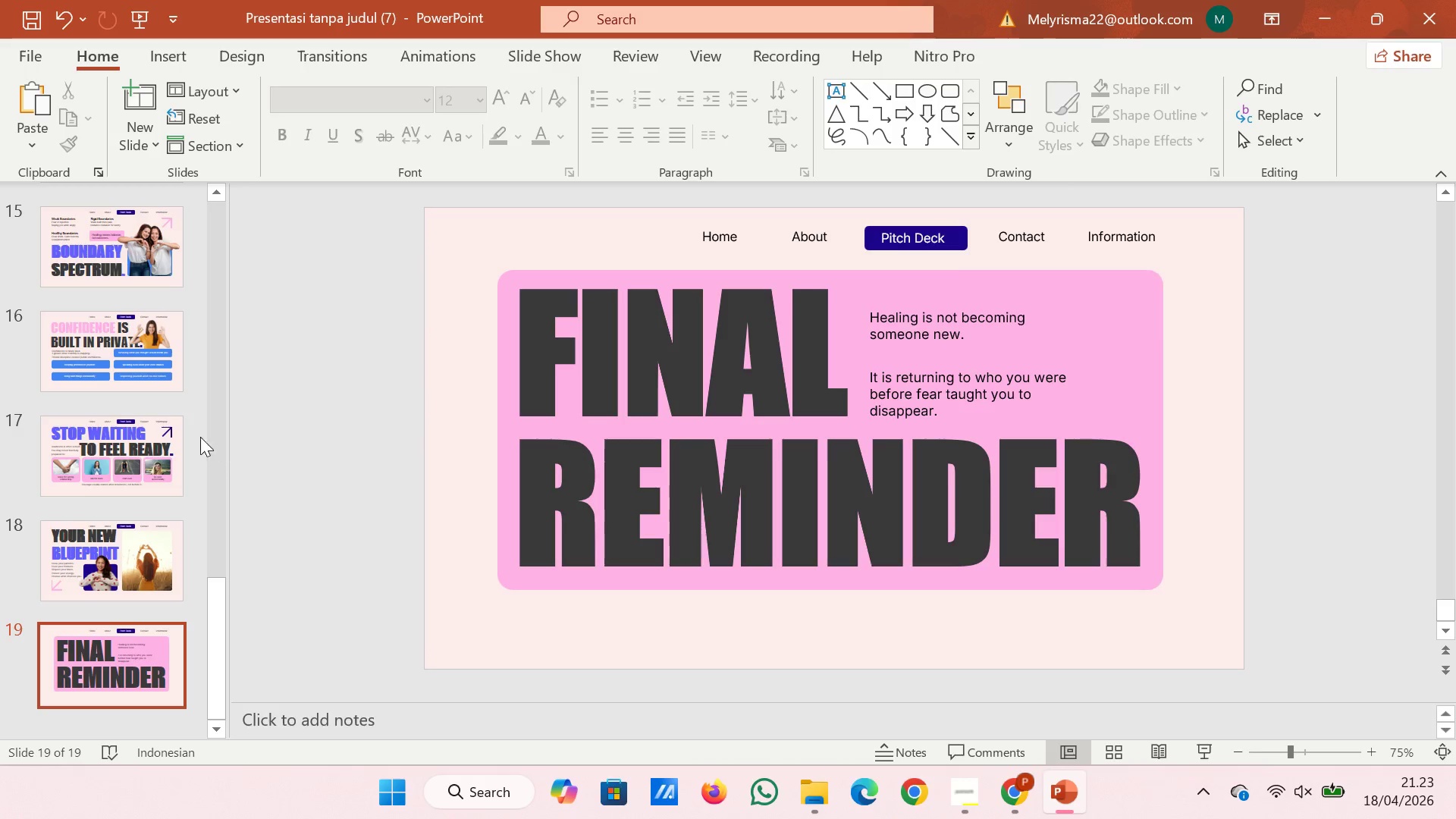 
left_click([158, 441])
 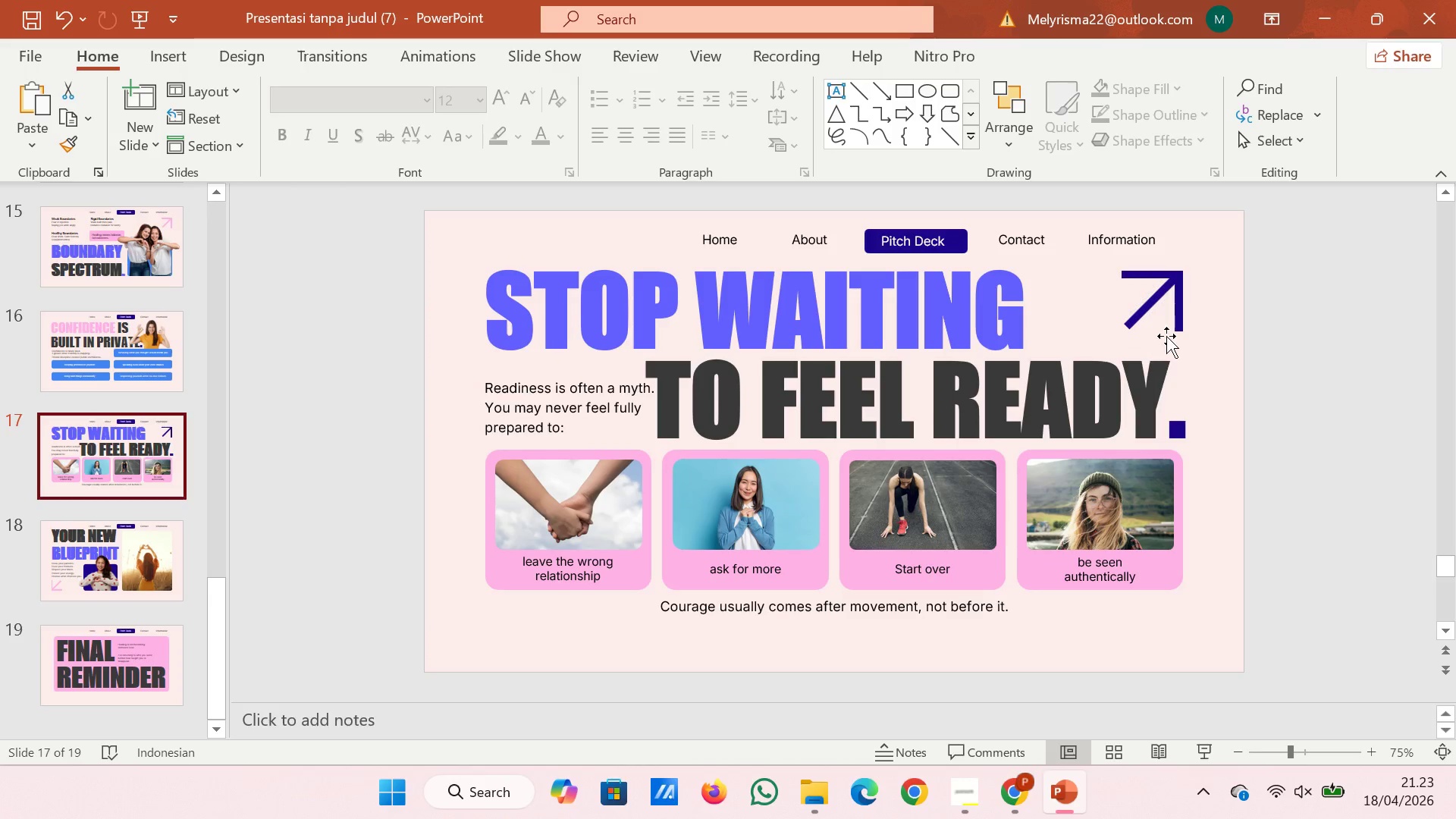 
left_click([1176, 300])
 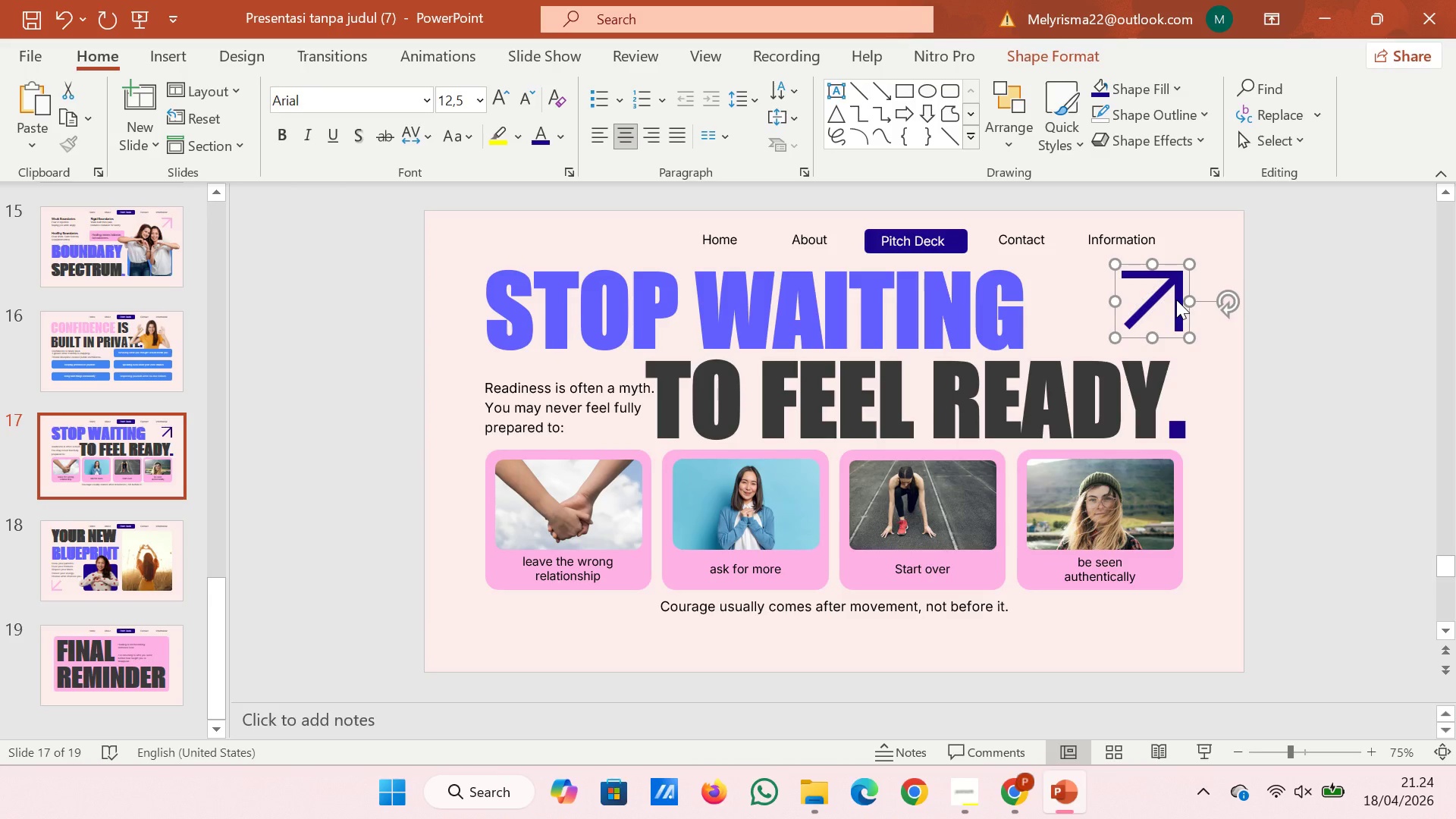 
key(Control+C)
 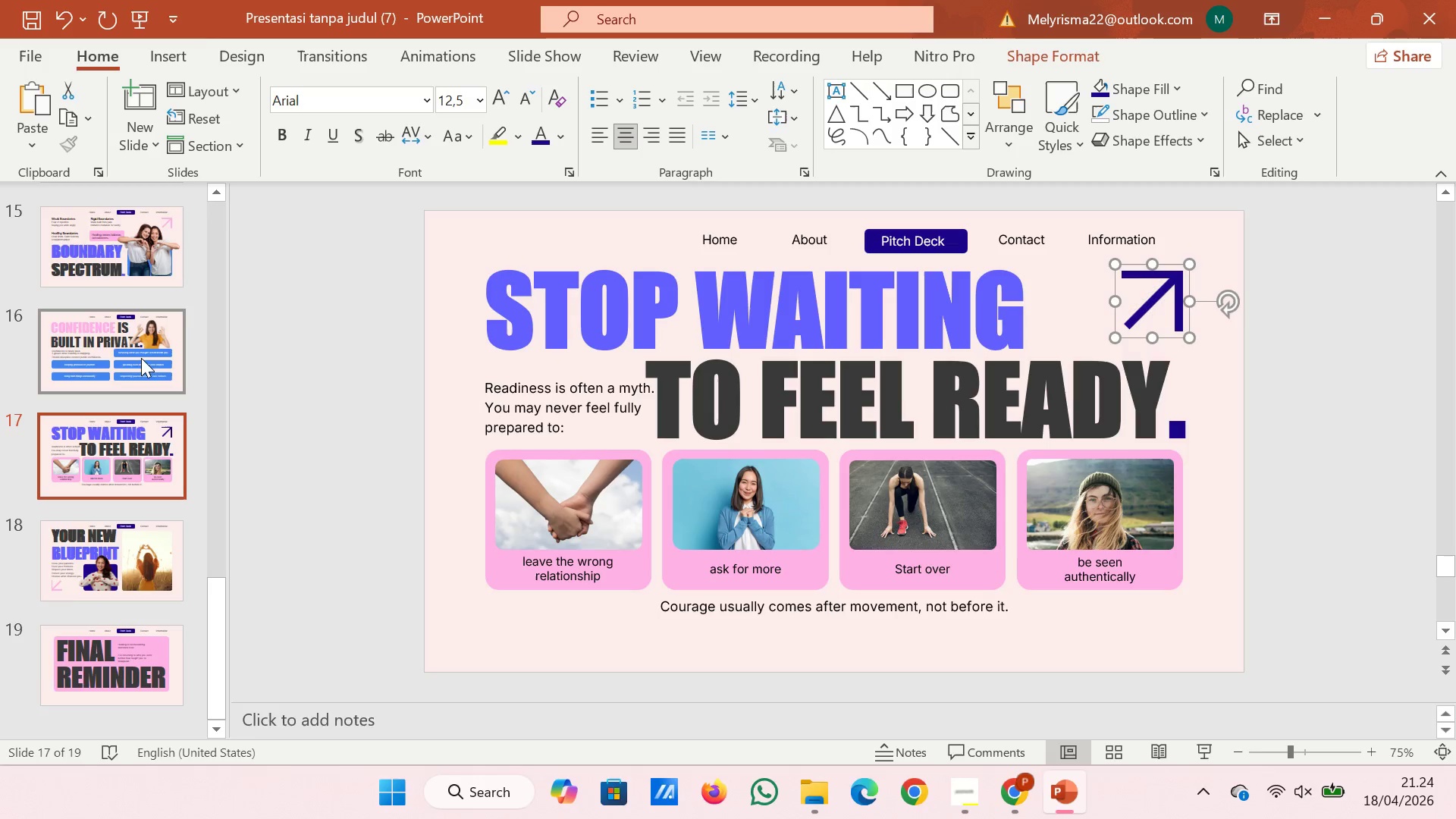 
scroll: coordinate [143, 356], scroll_direction: up, amount: 35.0
 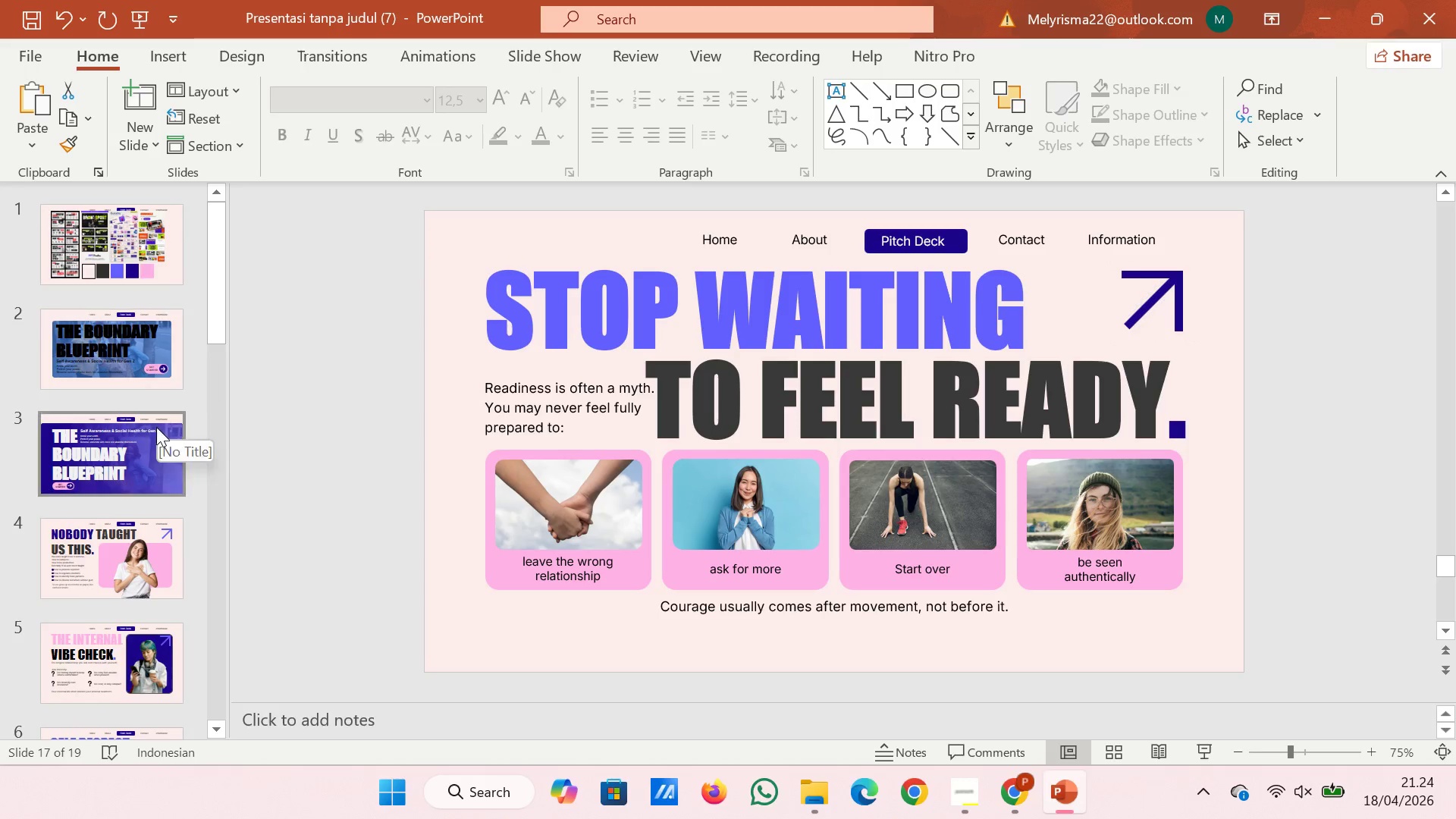 
left_click([156, 430])
 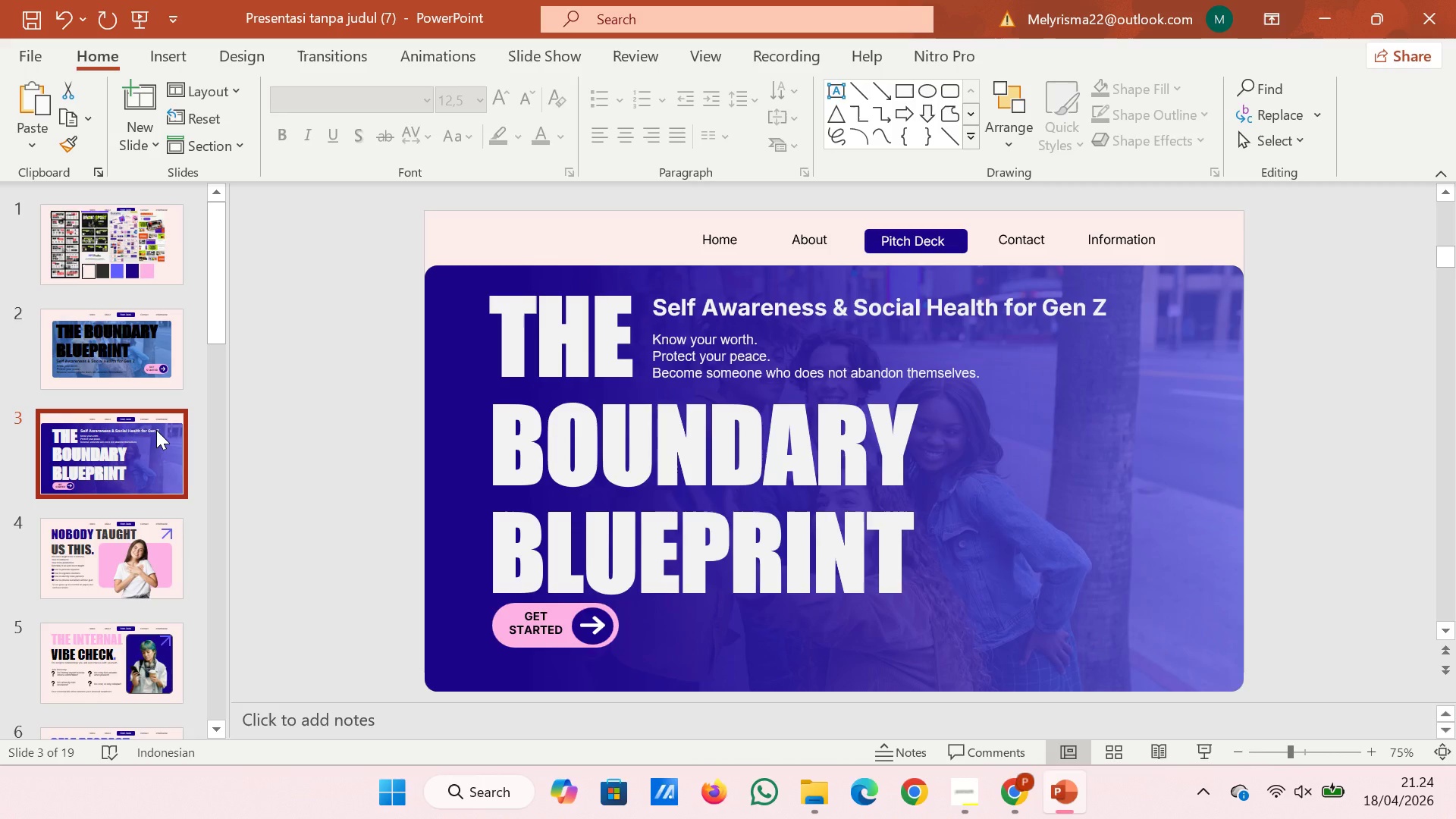 
key(Control+V)
 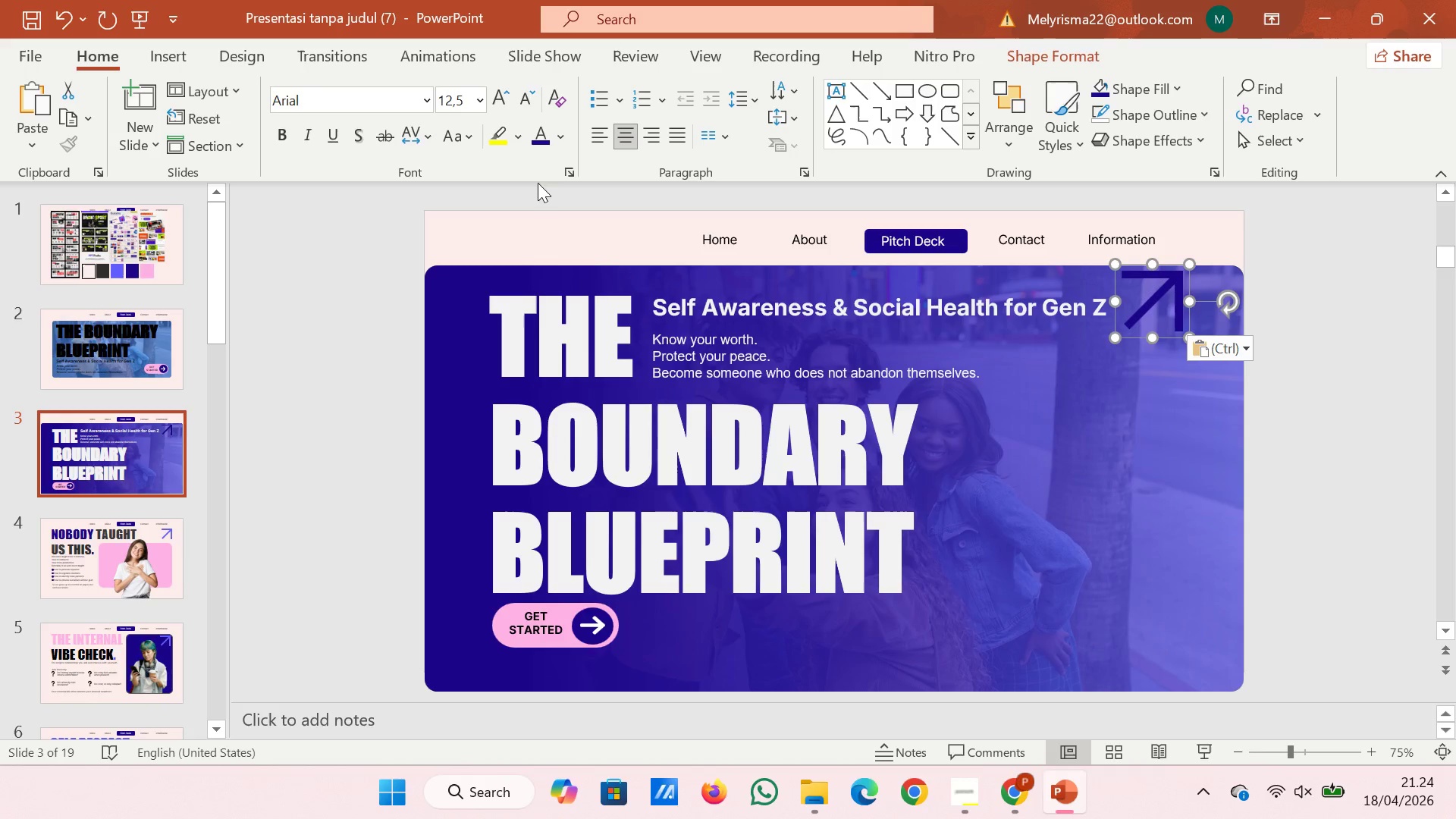 
left_click([560, 136])
 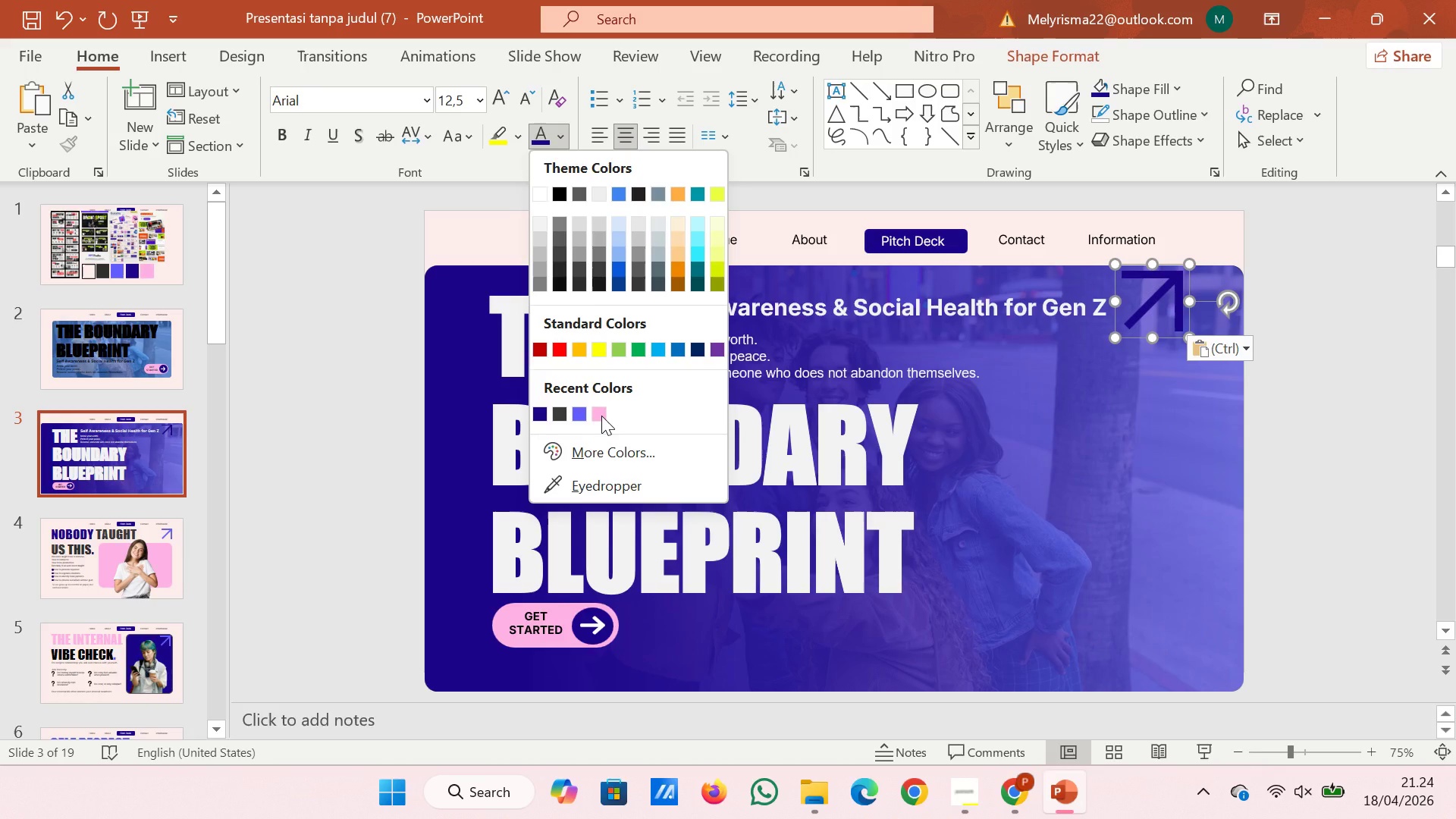 
left_click([601, 416])
 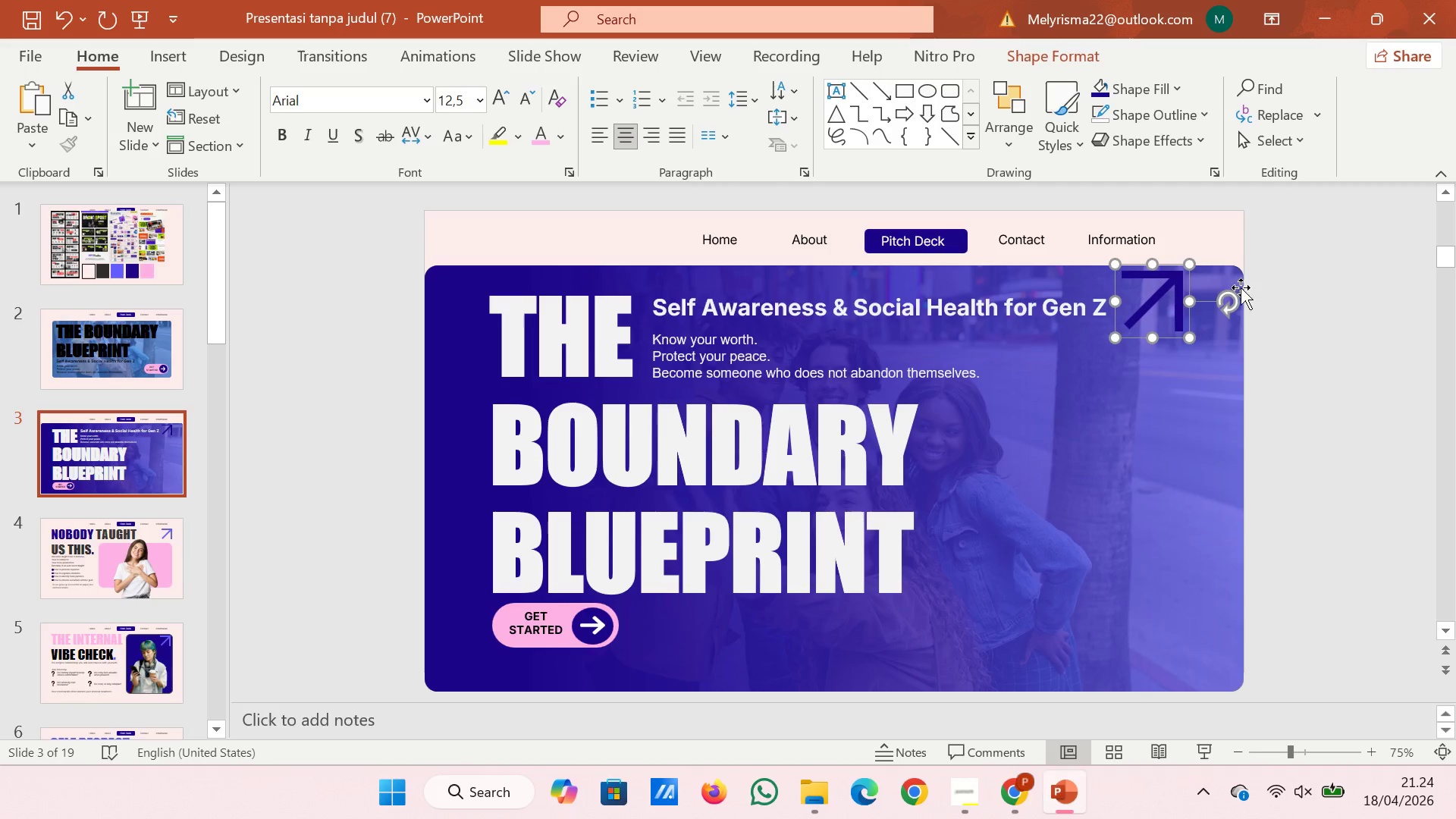 
left_click_drag(start_coordinate=[1177, 287], to_coordinate=[1193, 513])
 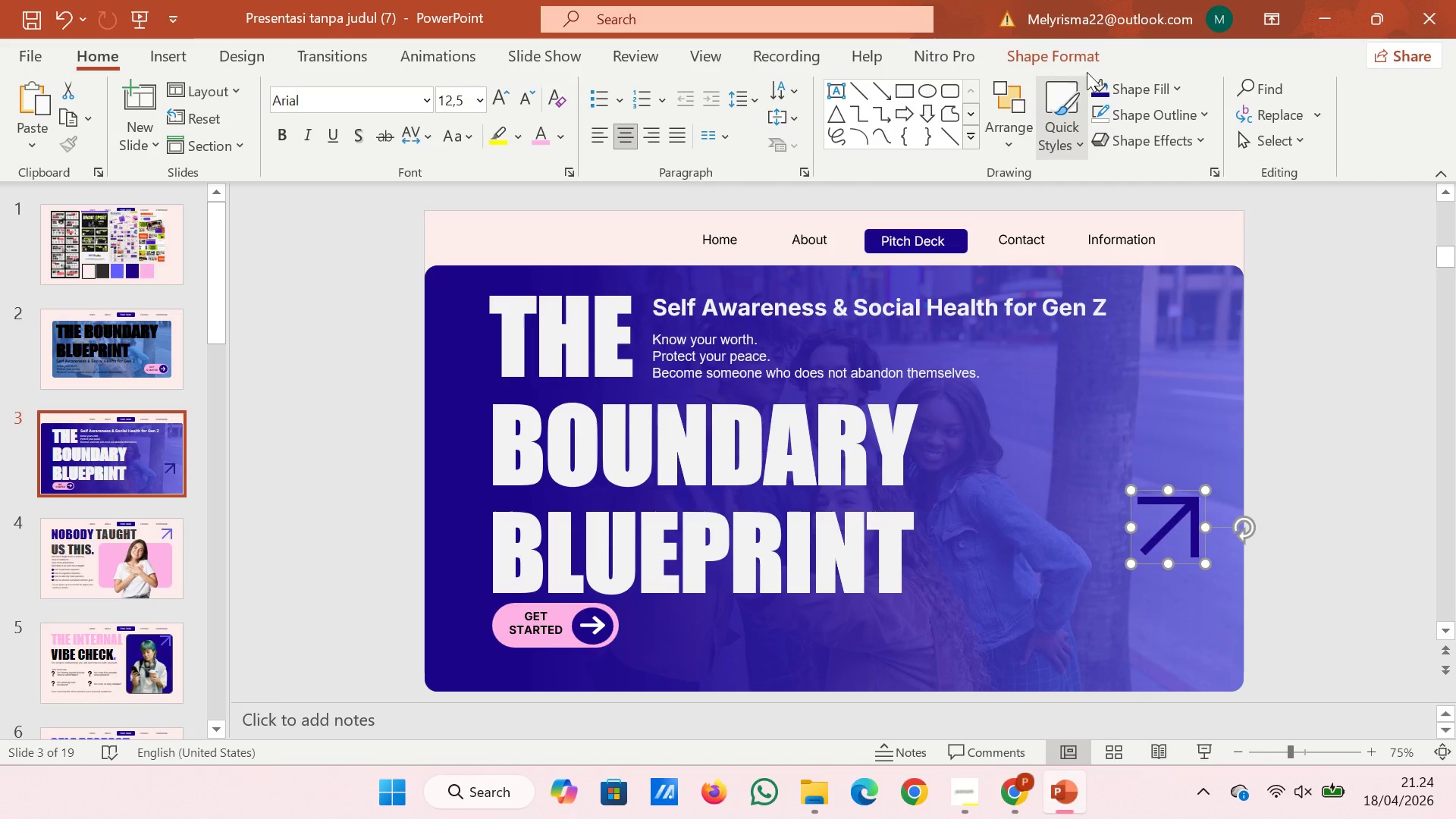 
left_click([1168, 92])
 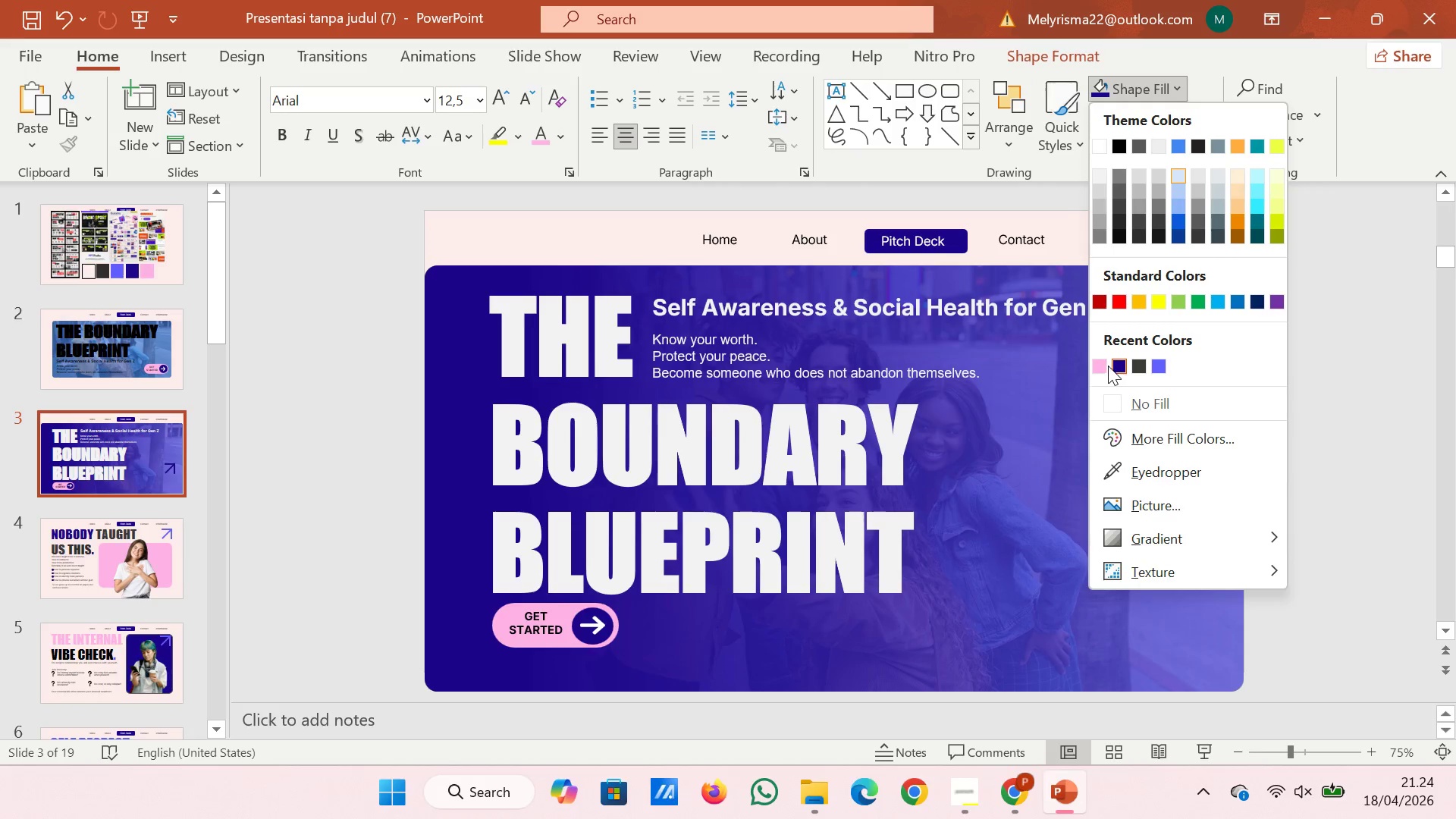 
left_click([1104, 366])
 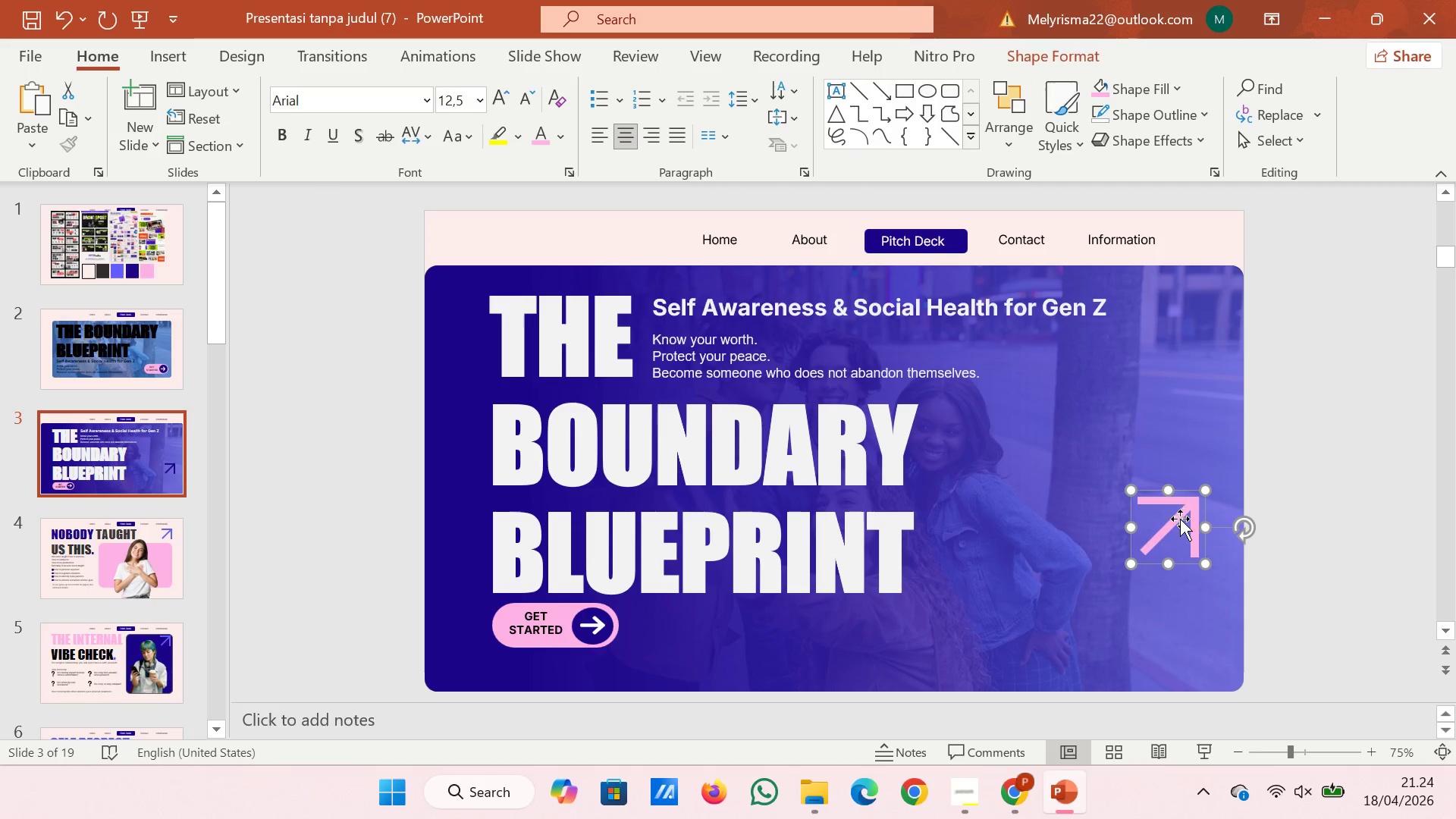 
left_click_drag(start_coordinate=[1179, 520], to_coordinate=[1178, 607])
 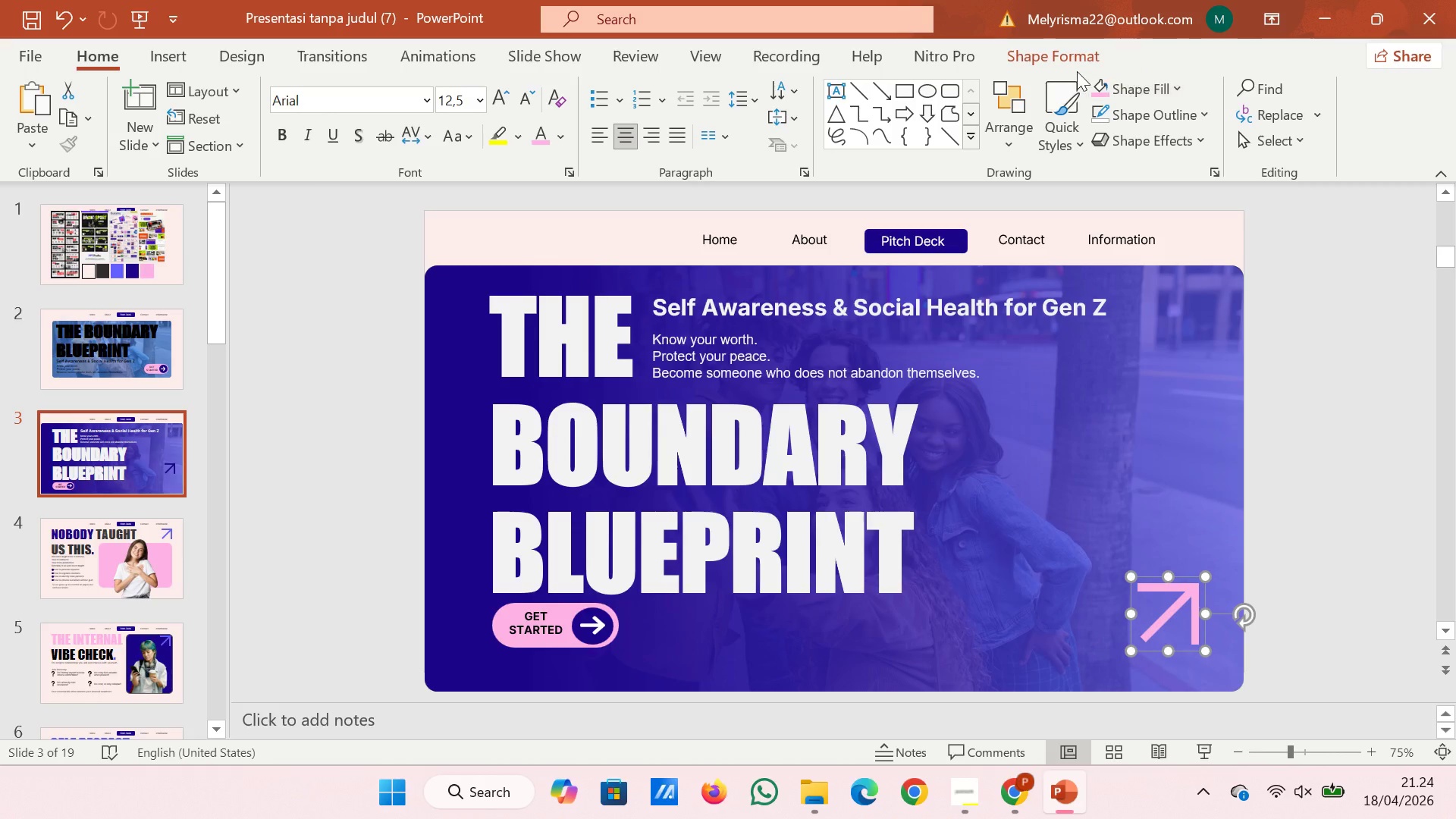 
left_click([1071, 66])
 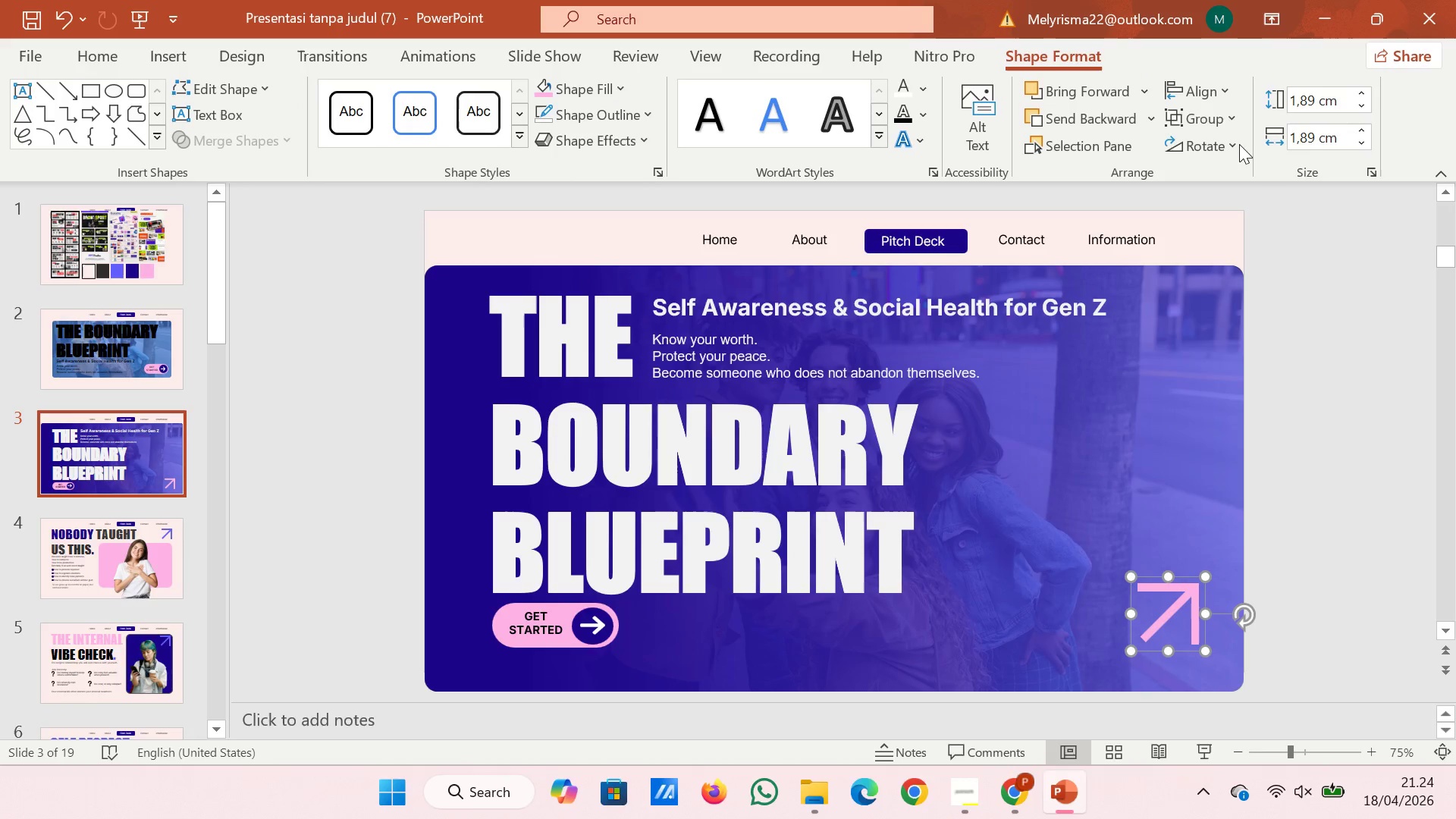 
left_click([1231, 145])
 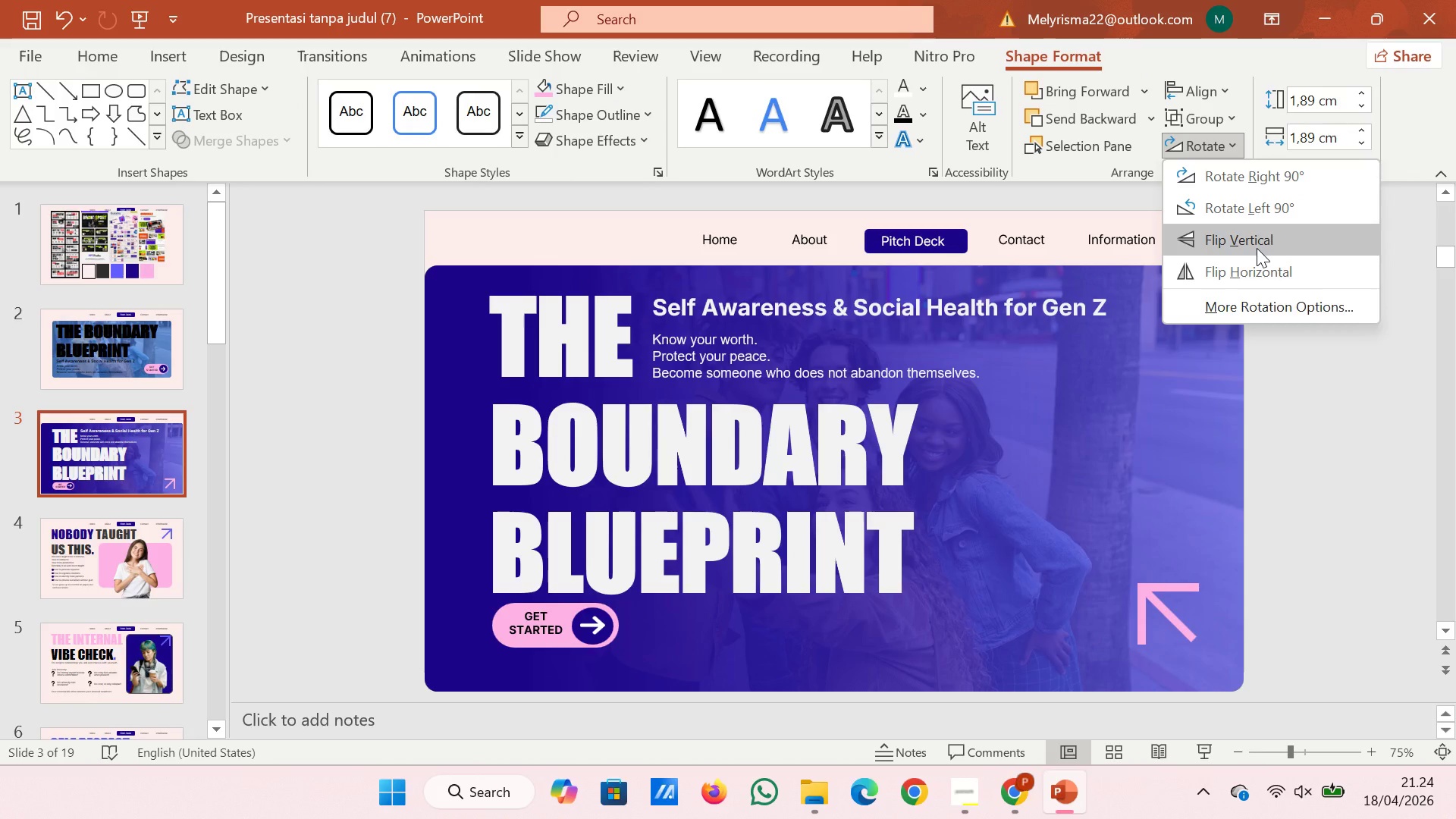 
left_click([1258, 235])
 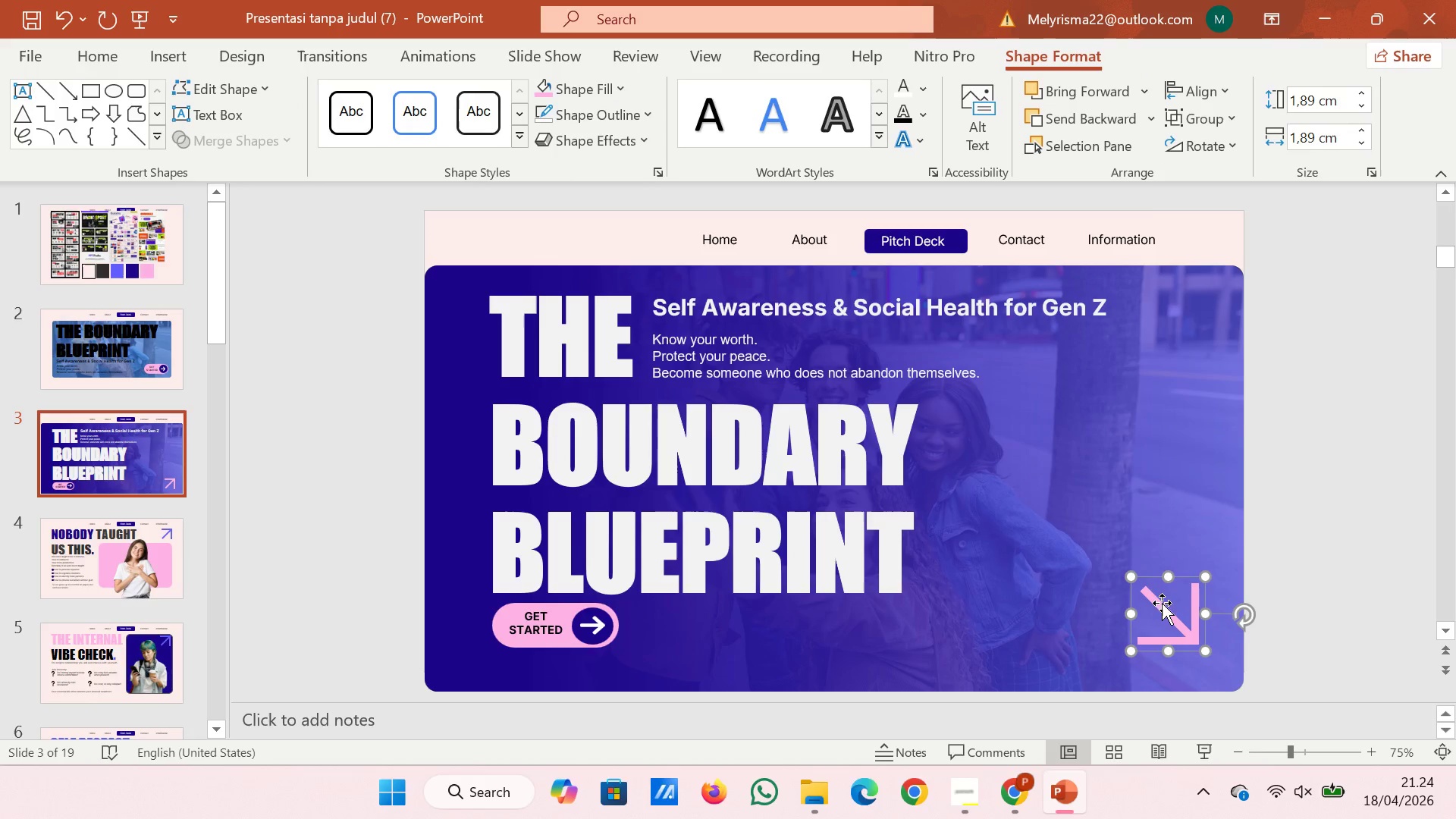 
left_click_drag(start_coordinate=[1162, 603], to_coordinate=[1179, 627])
 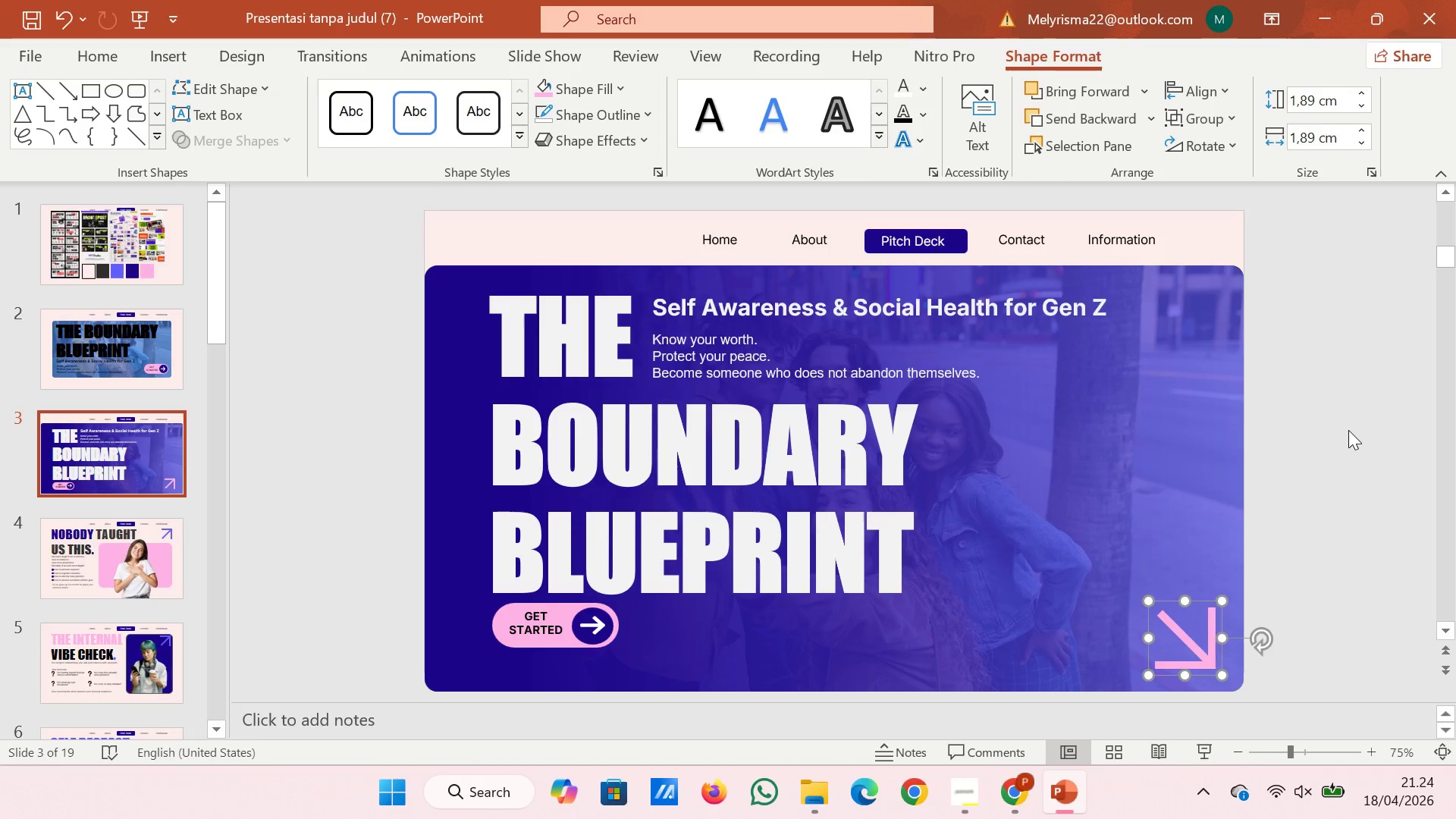 
left_click([1348, 430])
 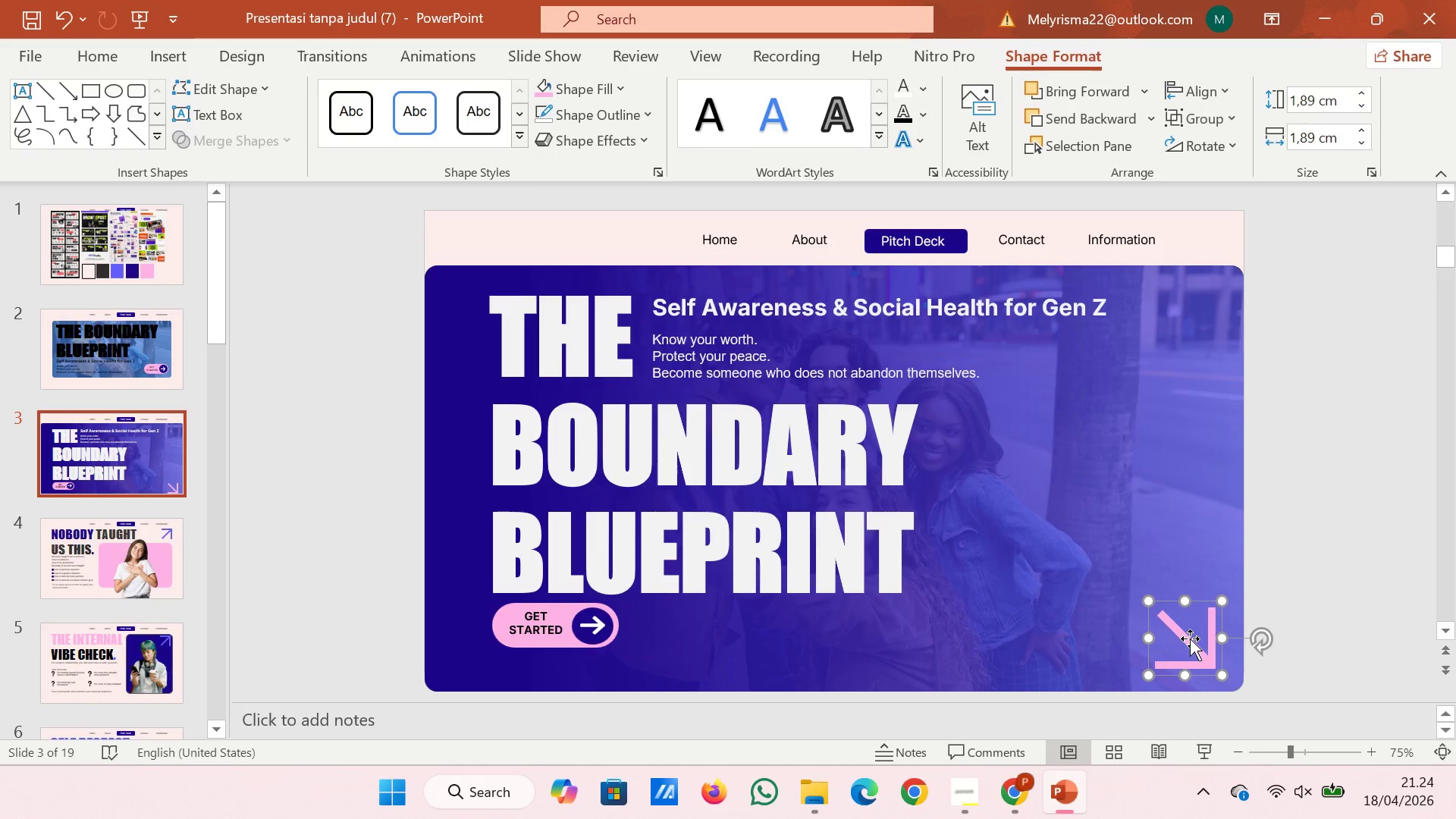 
left_click_drag(start_coordinate=[1190, 639], to_coordinate=[1175, 604])
 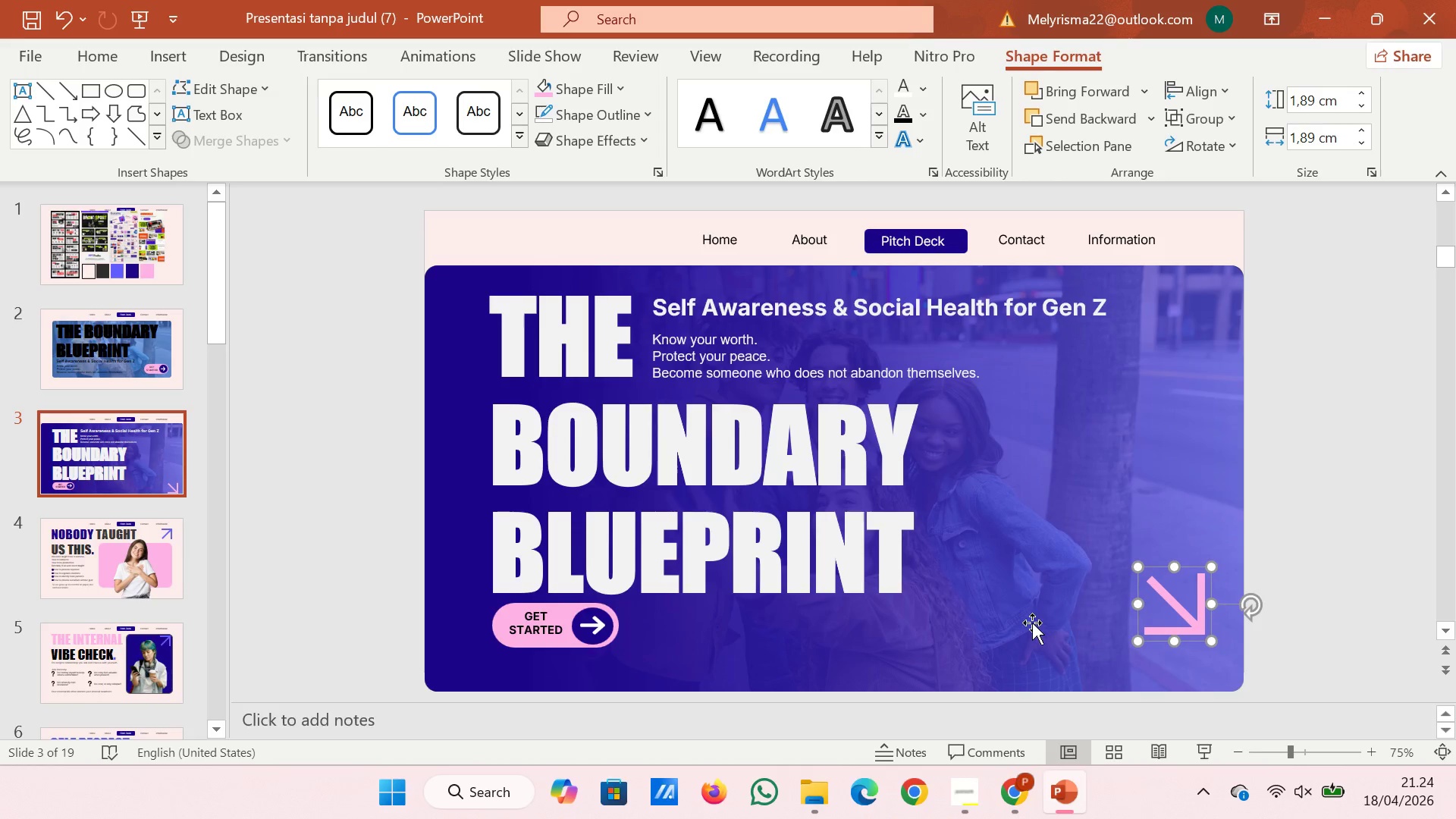 
left_click([1030, 623])
 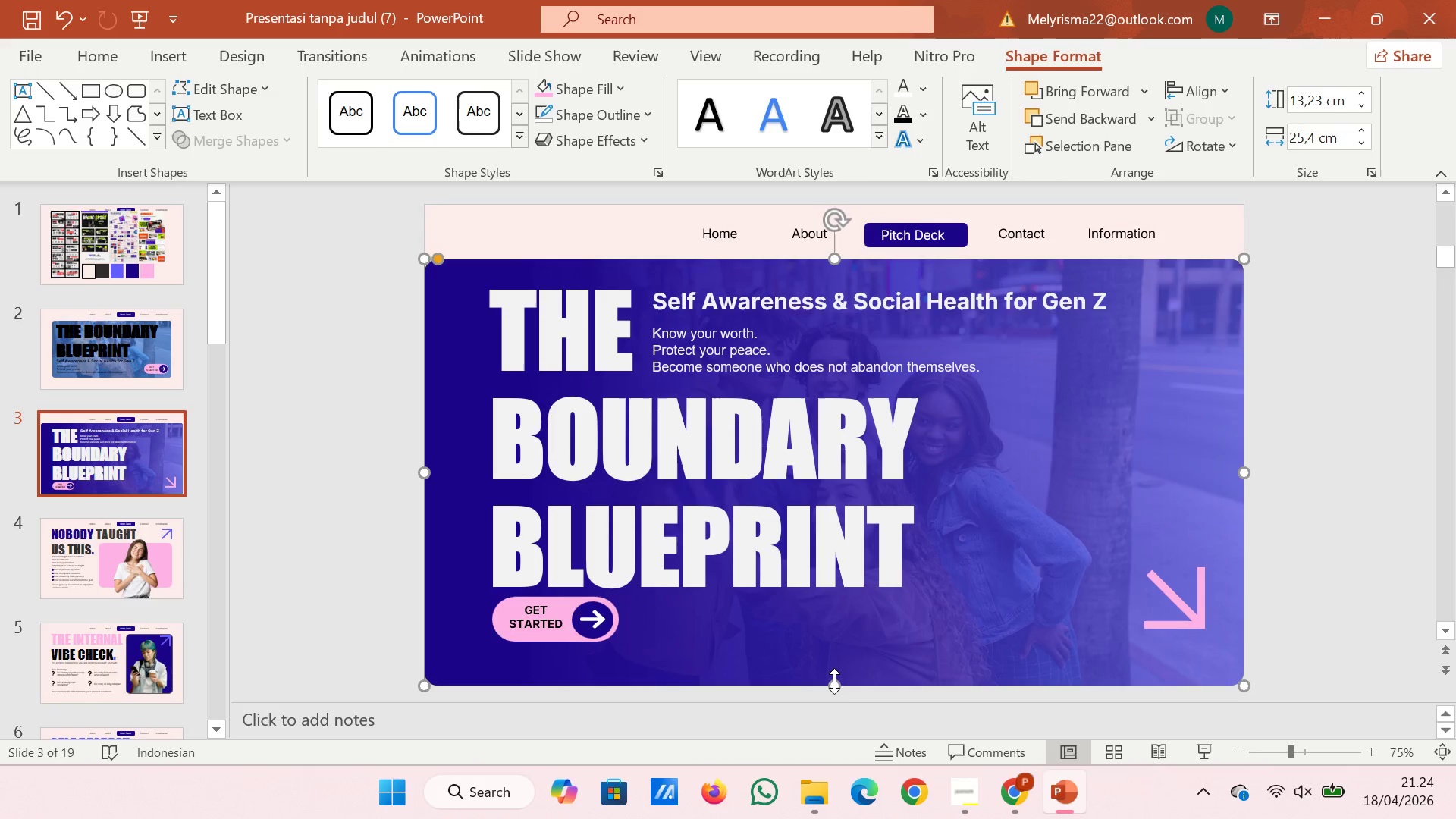 
left_click_drag(start_coordinate=[831, 683], to_coordinate=[831, 667])
 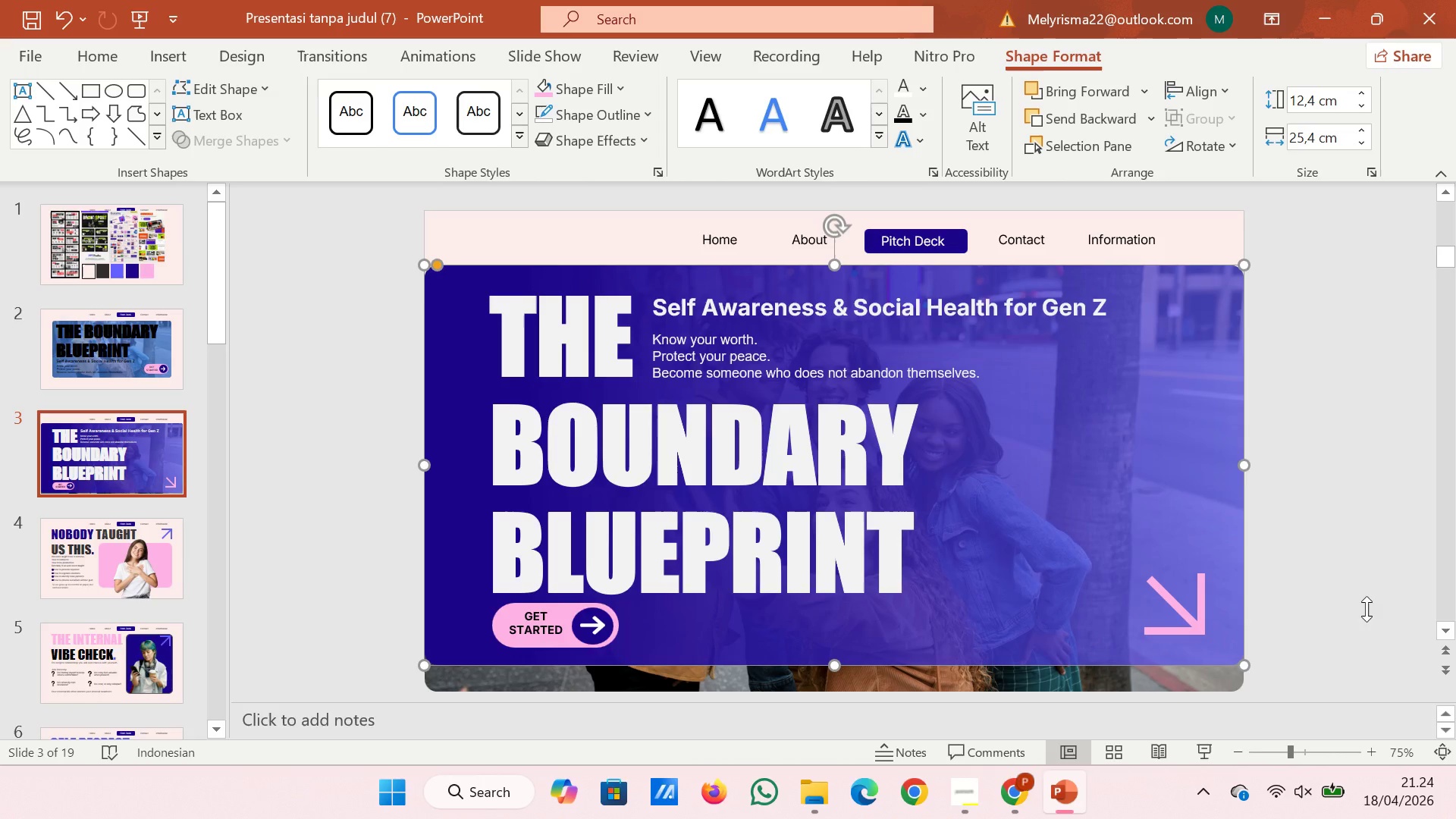 
left_click([1199, 610])
 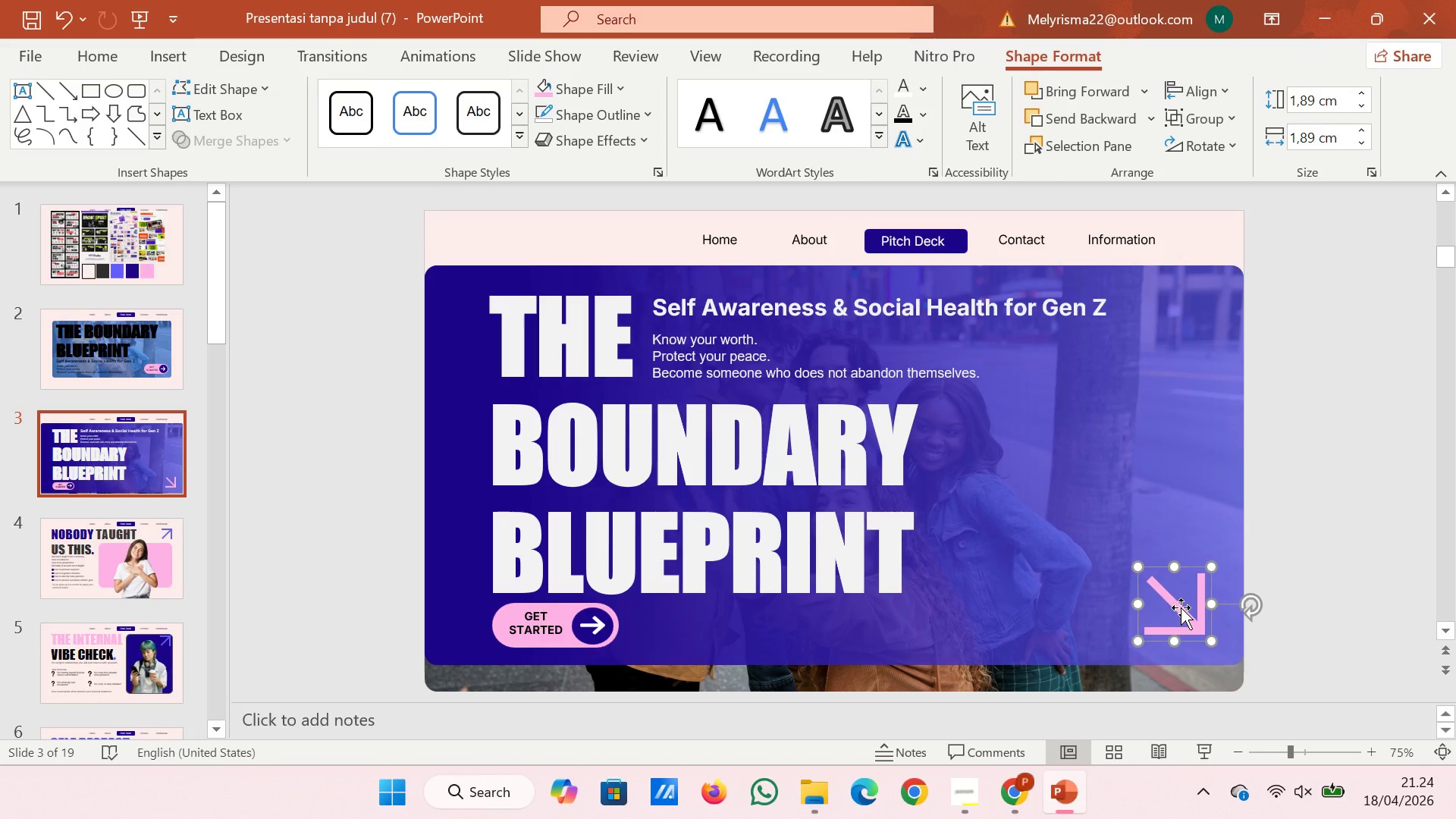 
left_click([1181, 607])
 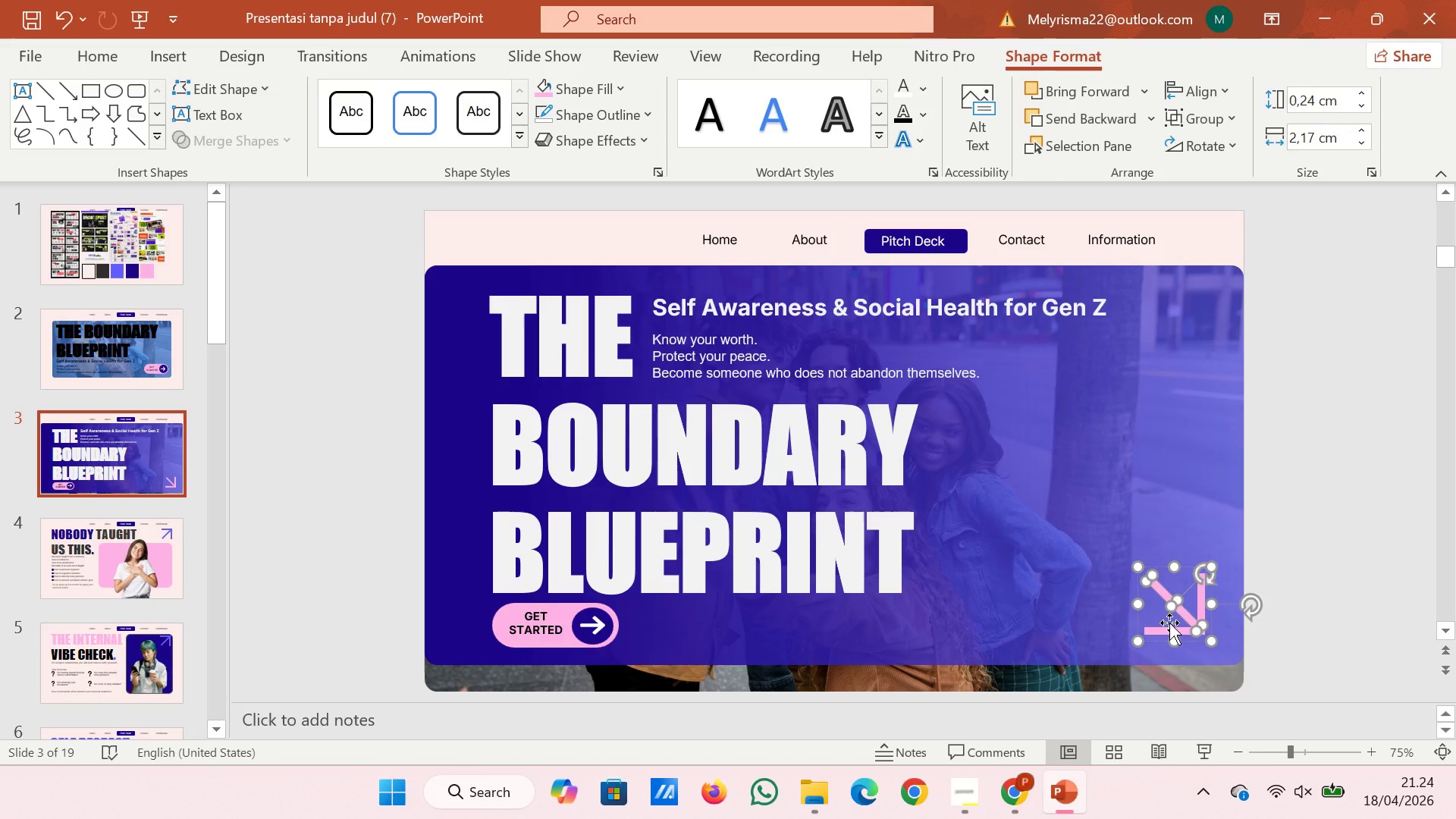 
left_click([1169, 623])
 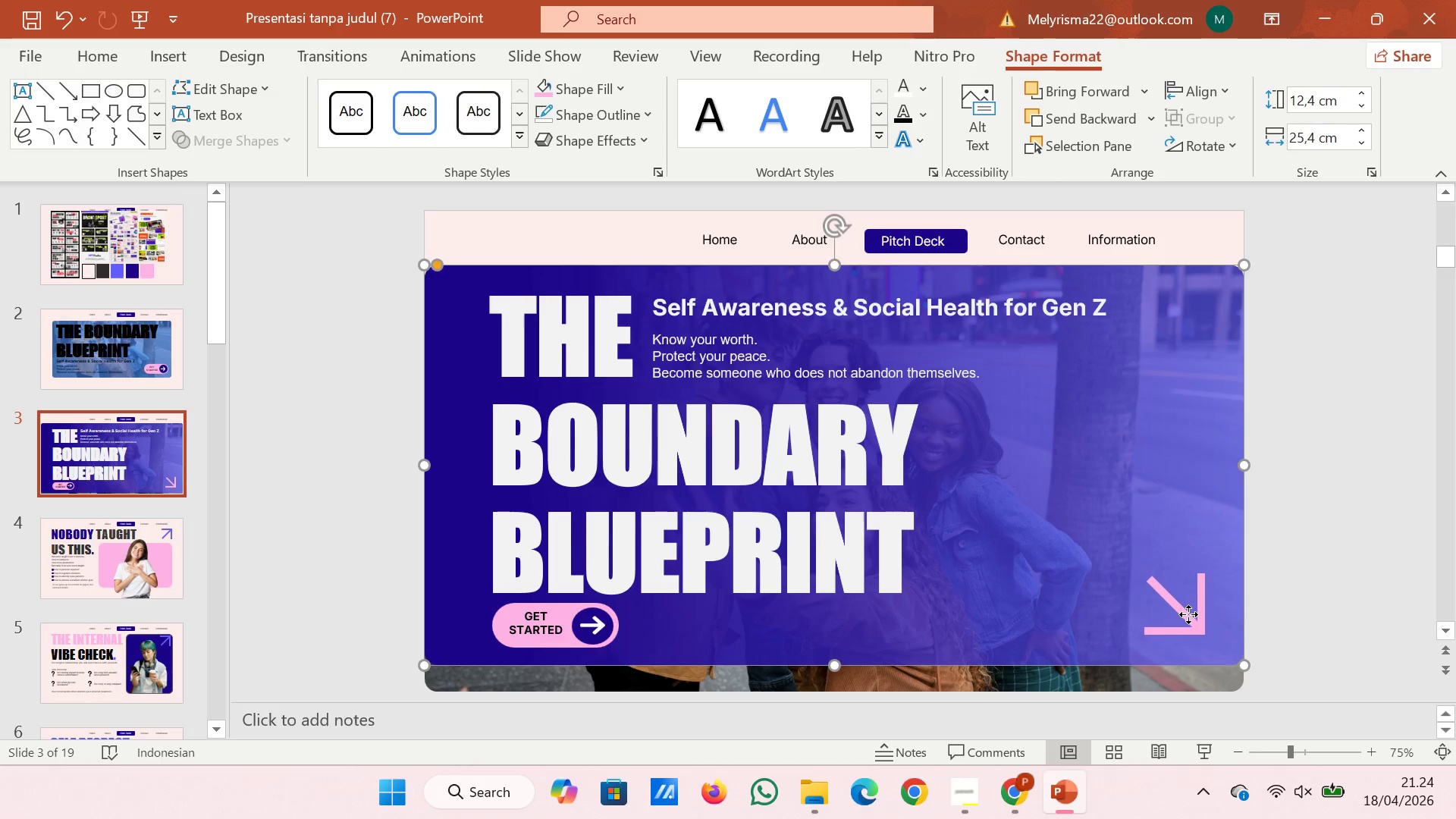 
left_click([1188, 614])
 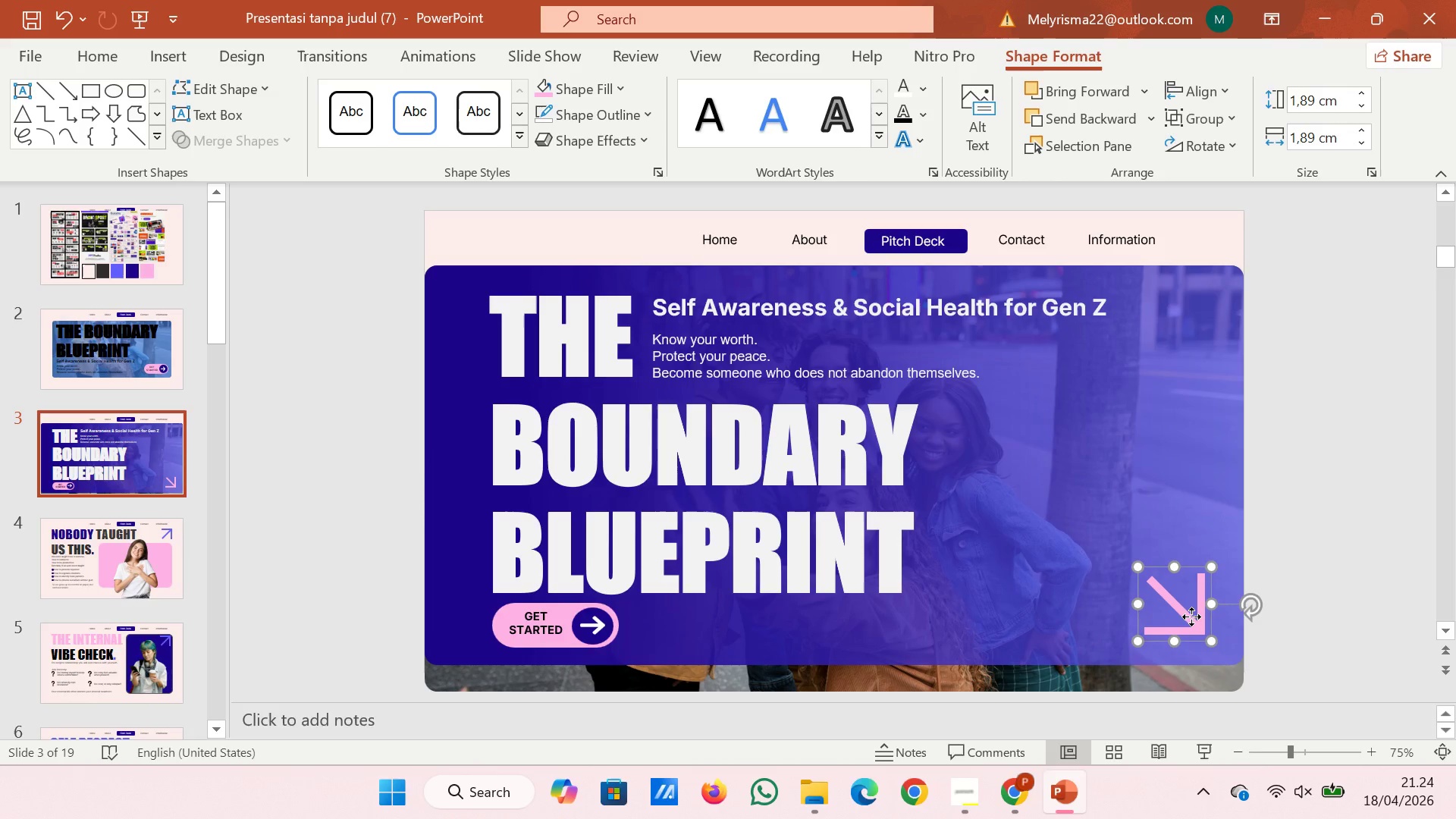 
left_click_drag(start_coordinate=[1191, 617], to_coordinate=[1188, 609])
 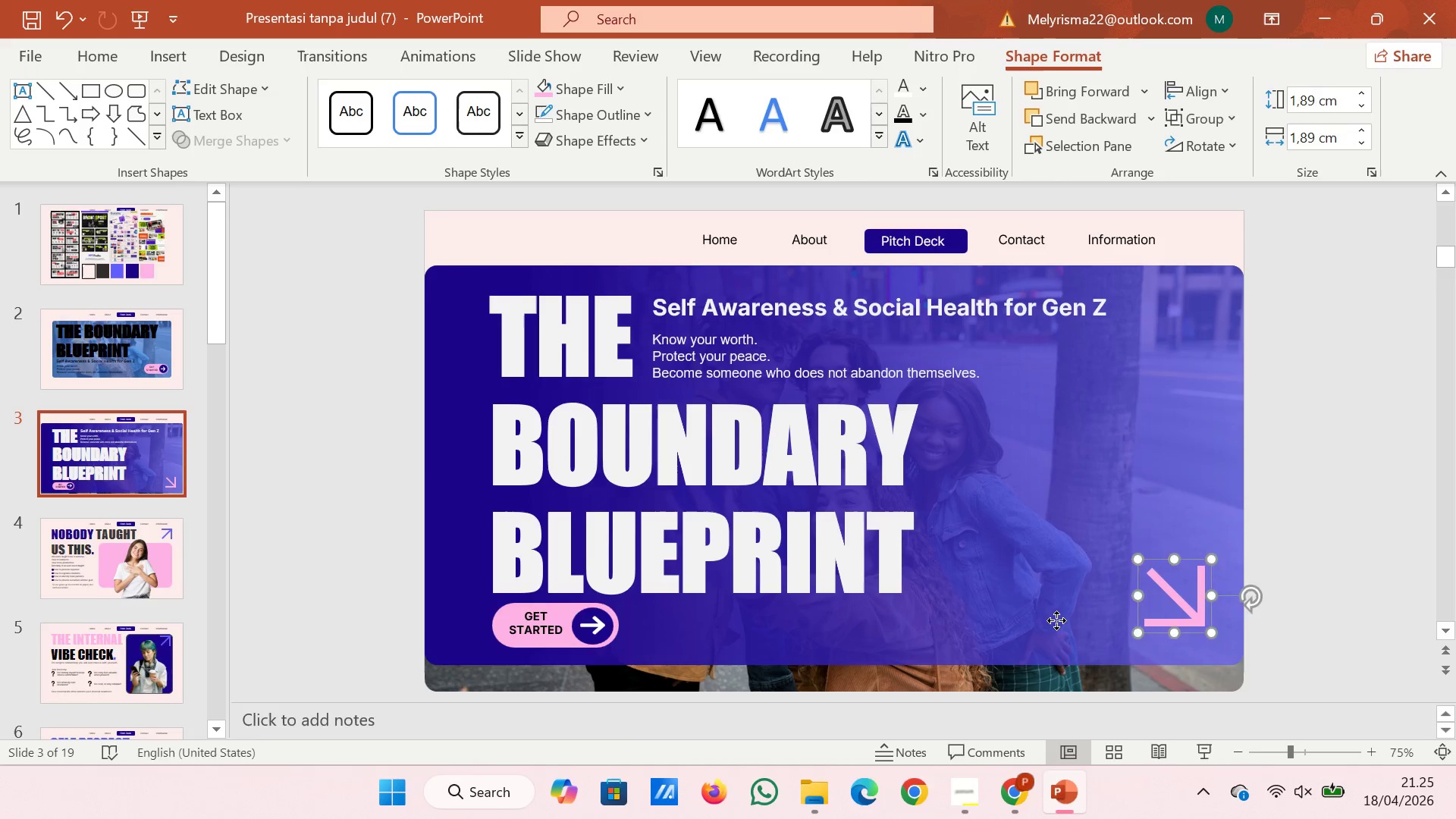 
left_click([1056, 620])
 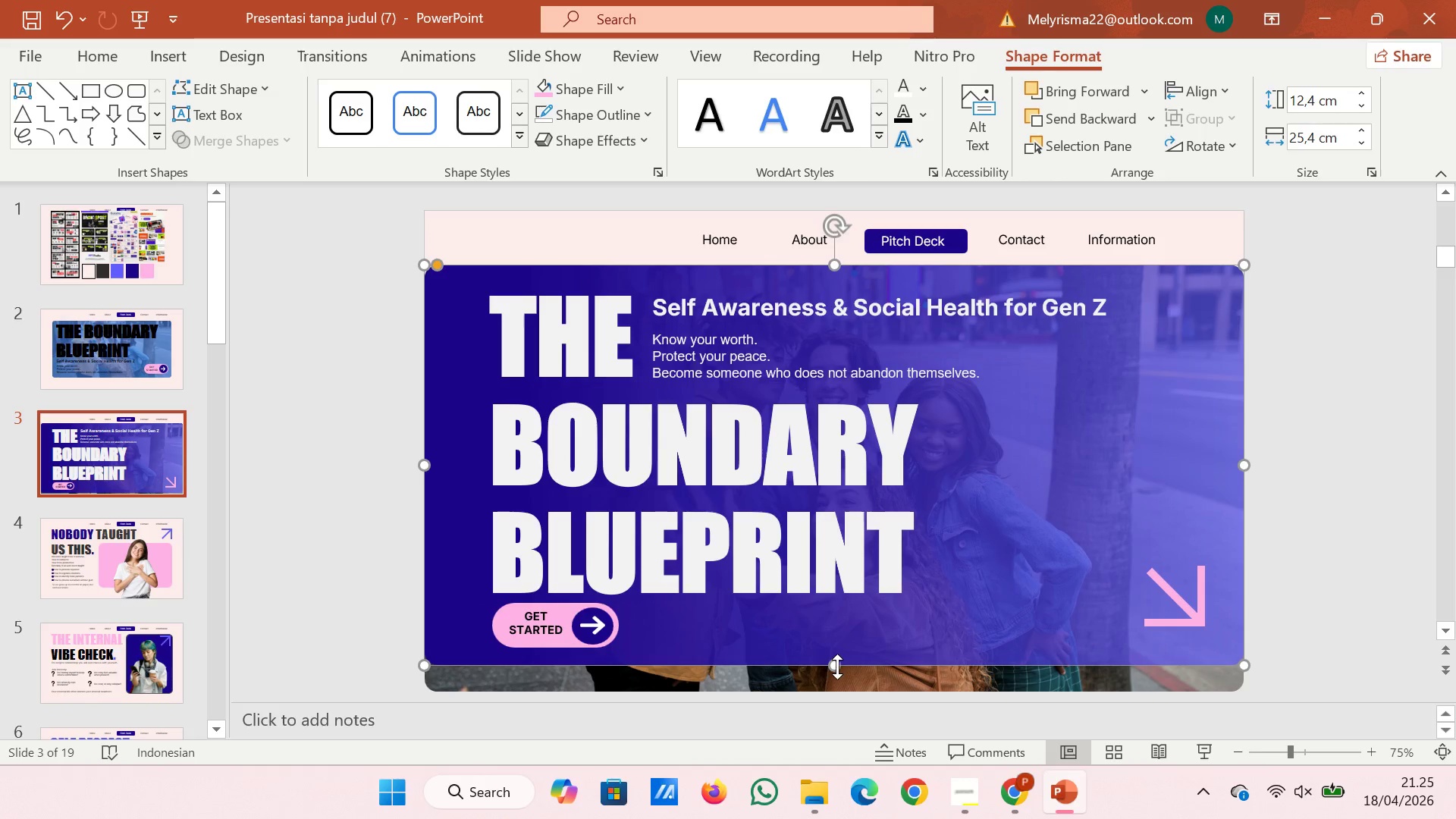 